 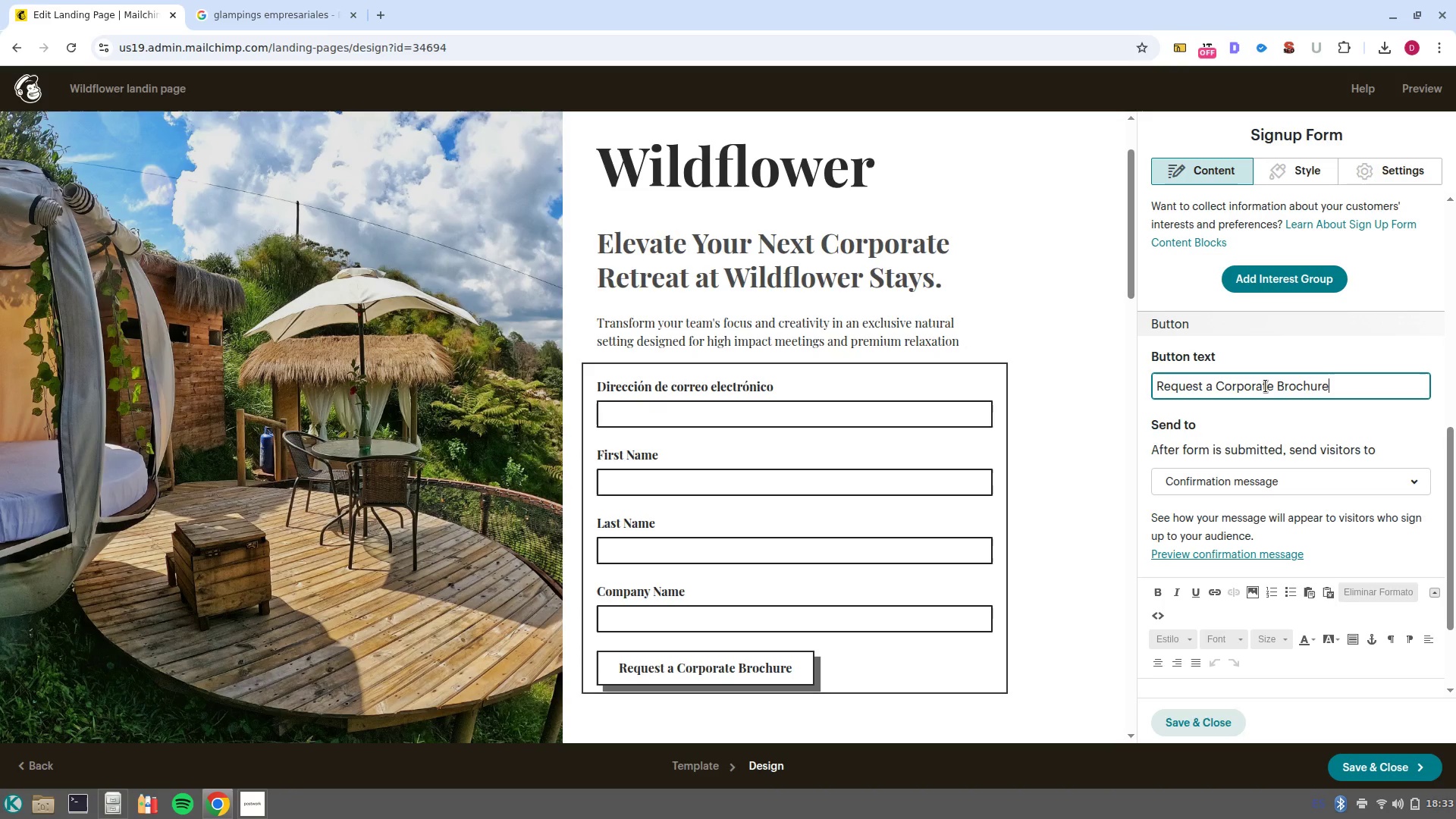 
left_click([1081, 513])
 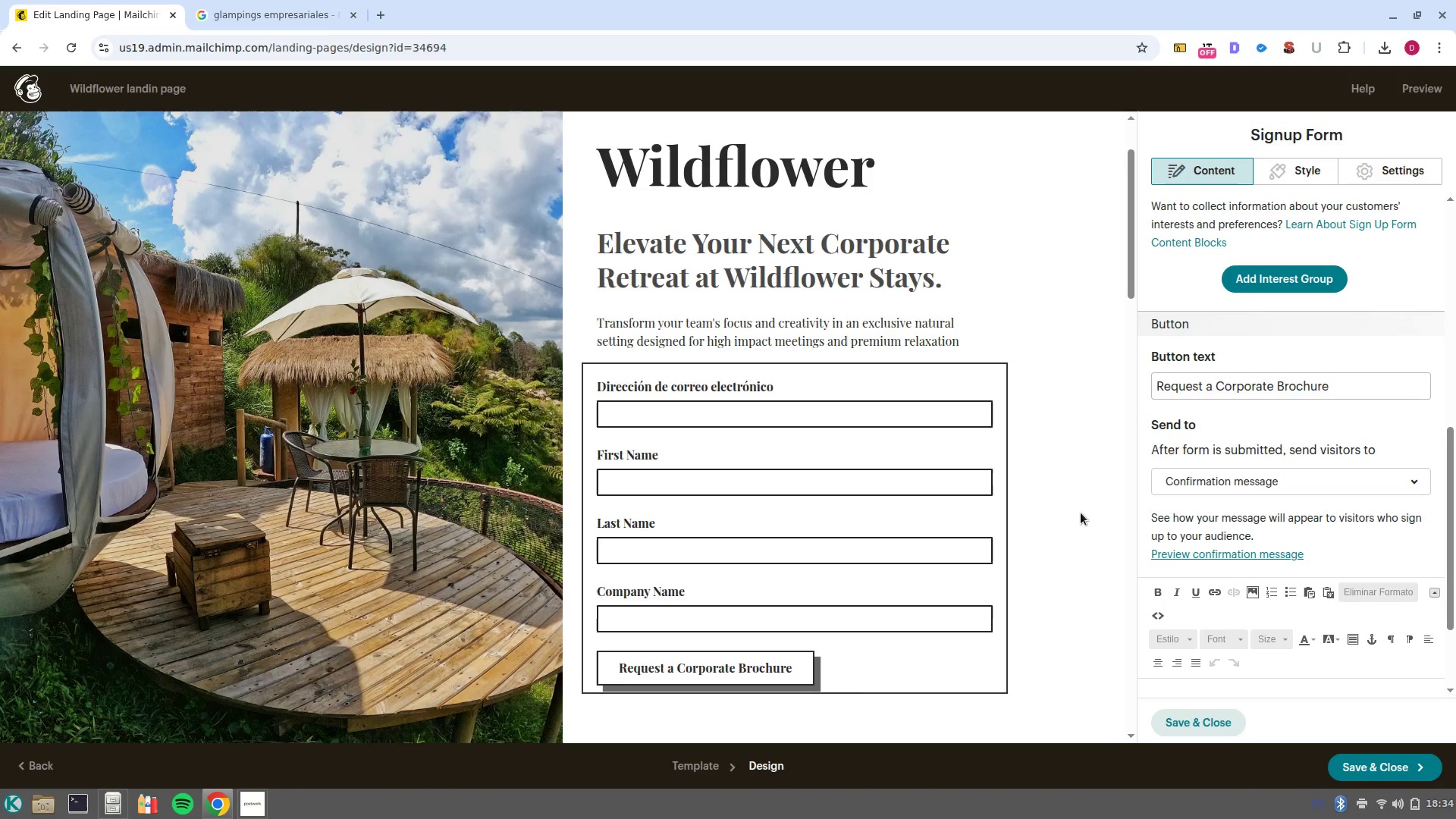 
scroll: coordinate [1081, 513], scroll_direction: down, amount: 2.0
 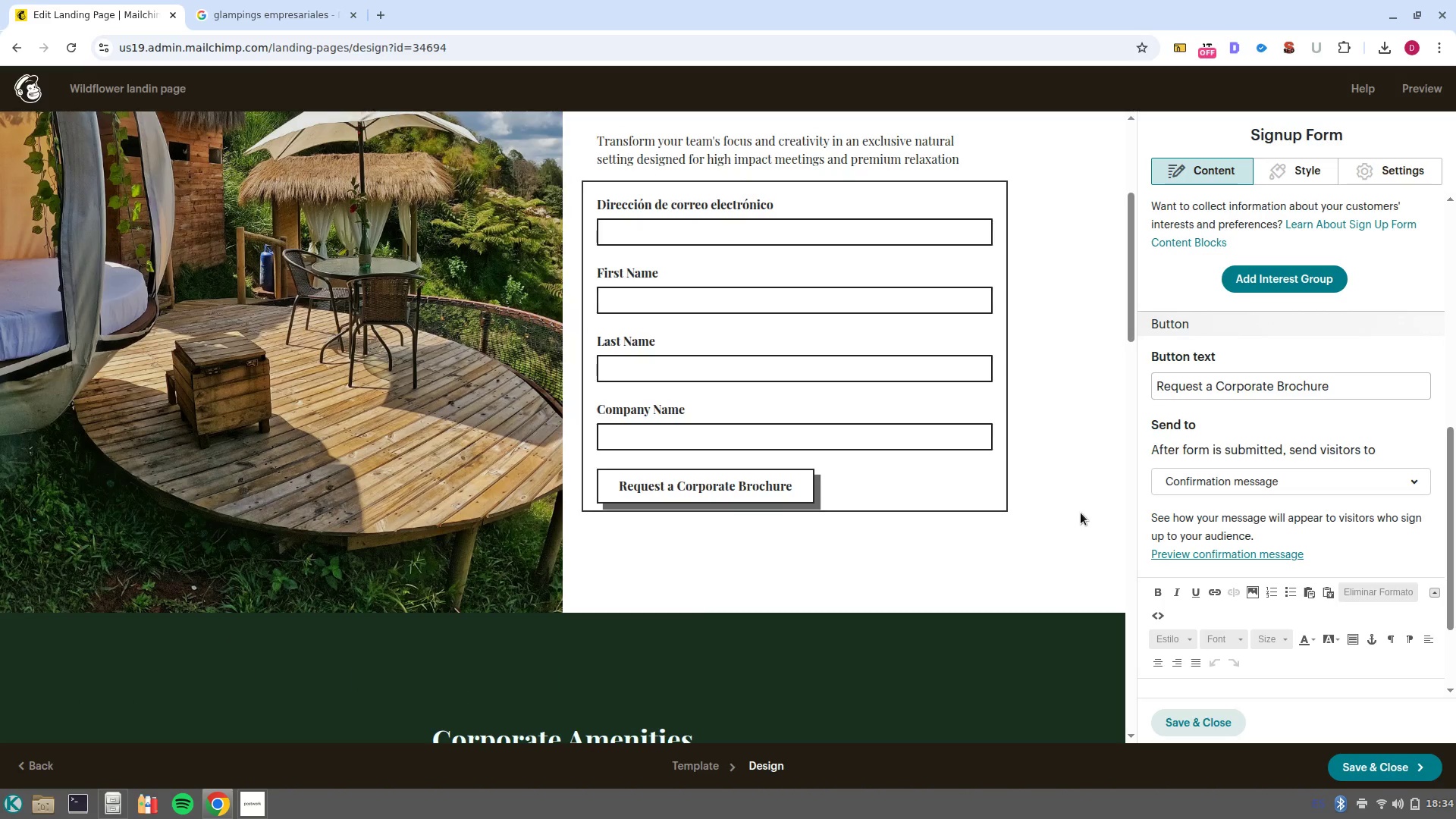 
scroll: coordinate [1081, 513], scroll_direction: up, amount: 2.0
 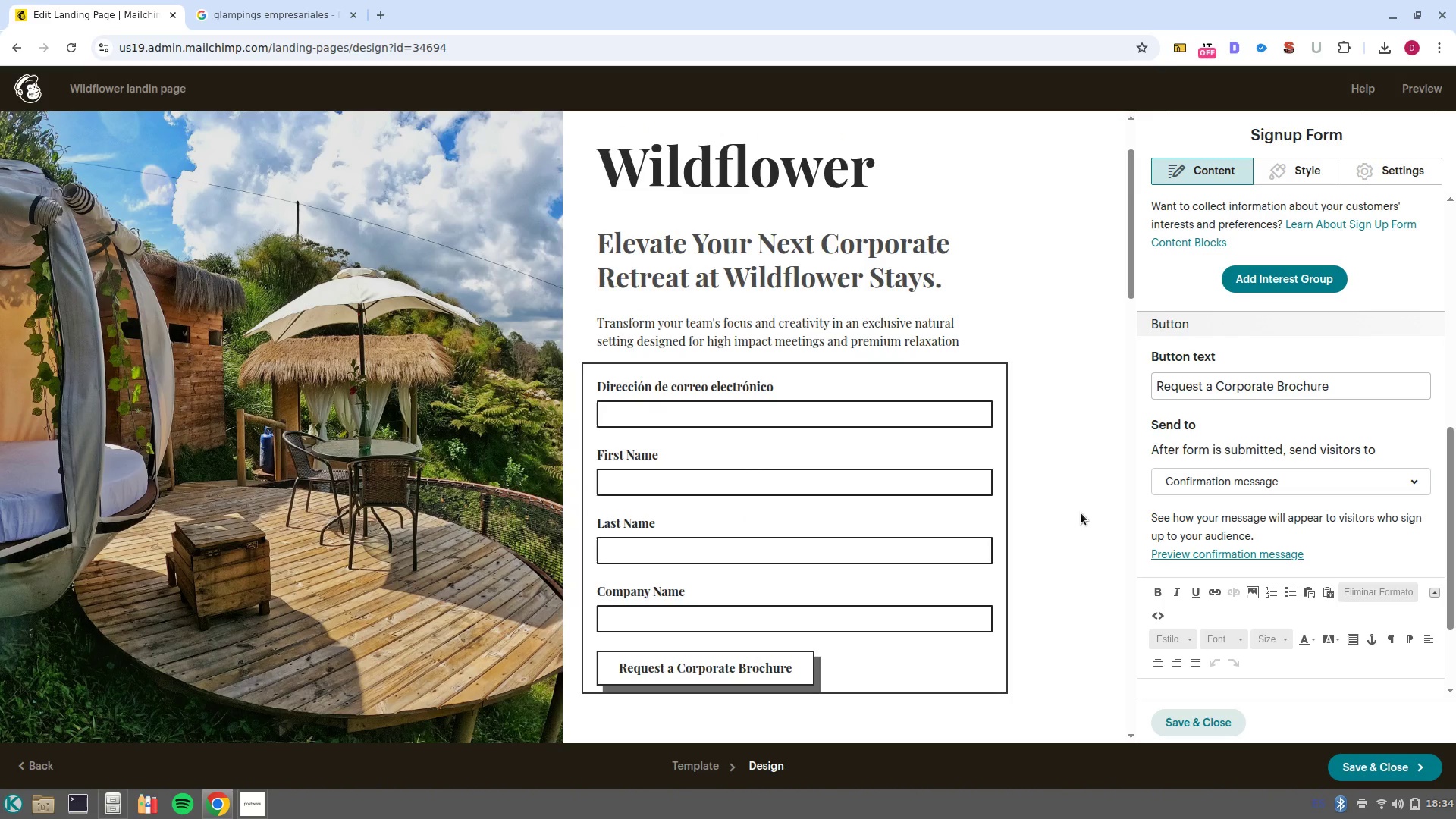 
scroll: coordinate [1081, 513], scroll_direction: down, amount: 9.0
 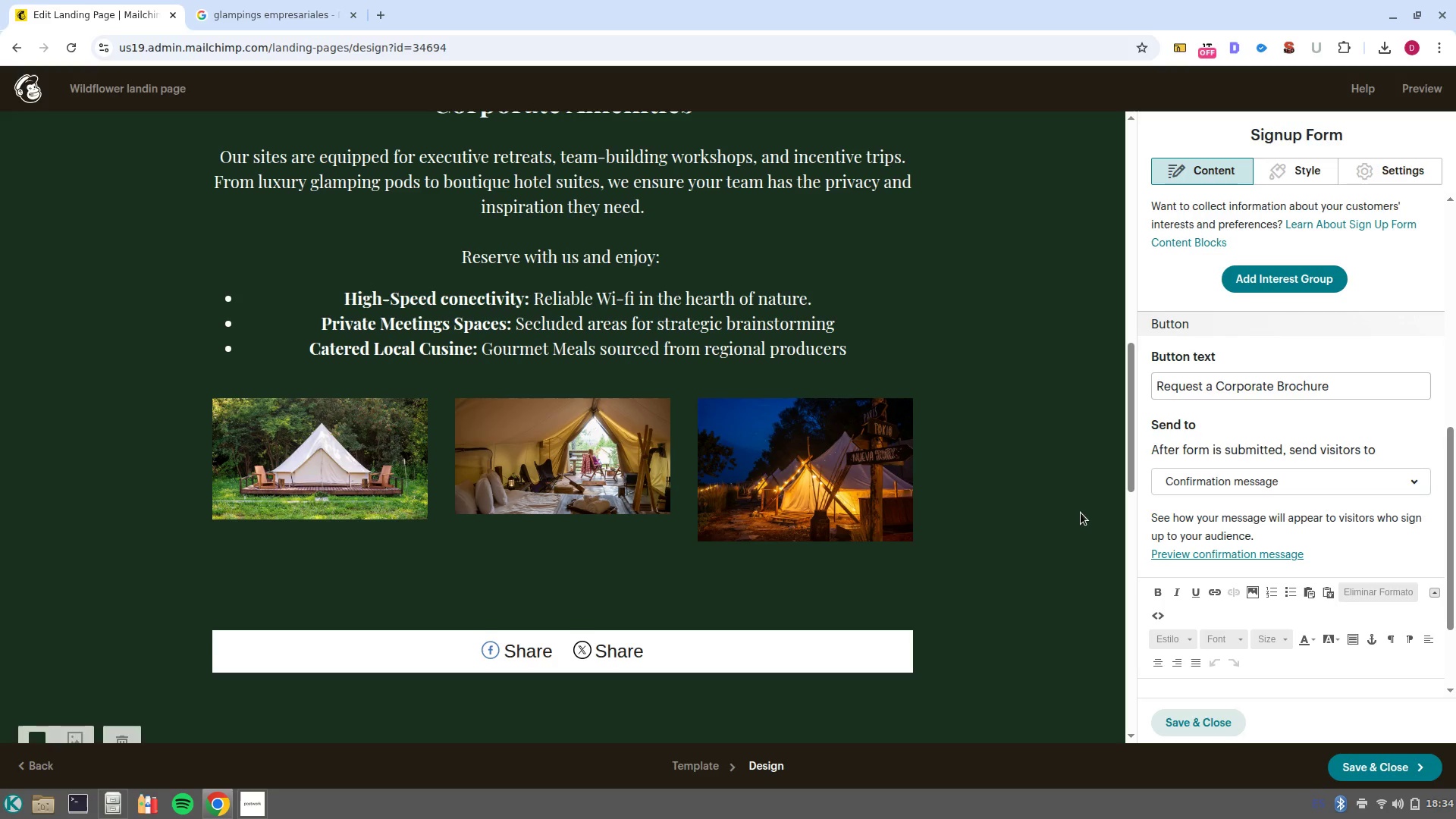 
scroll: coordinate [1081, 513], scroll_direction: up, amount: 9.0
 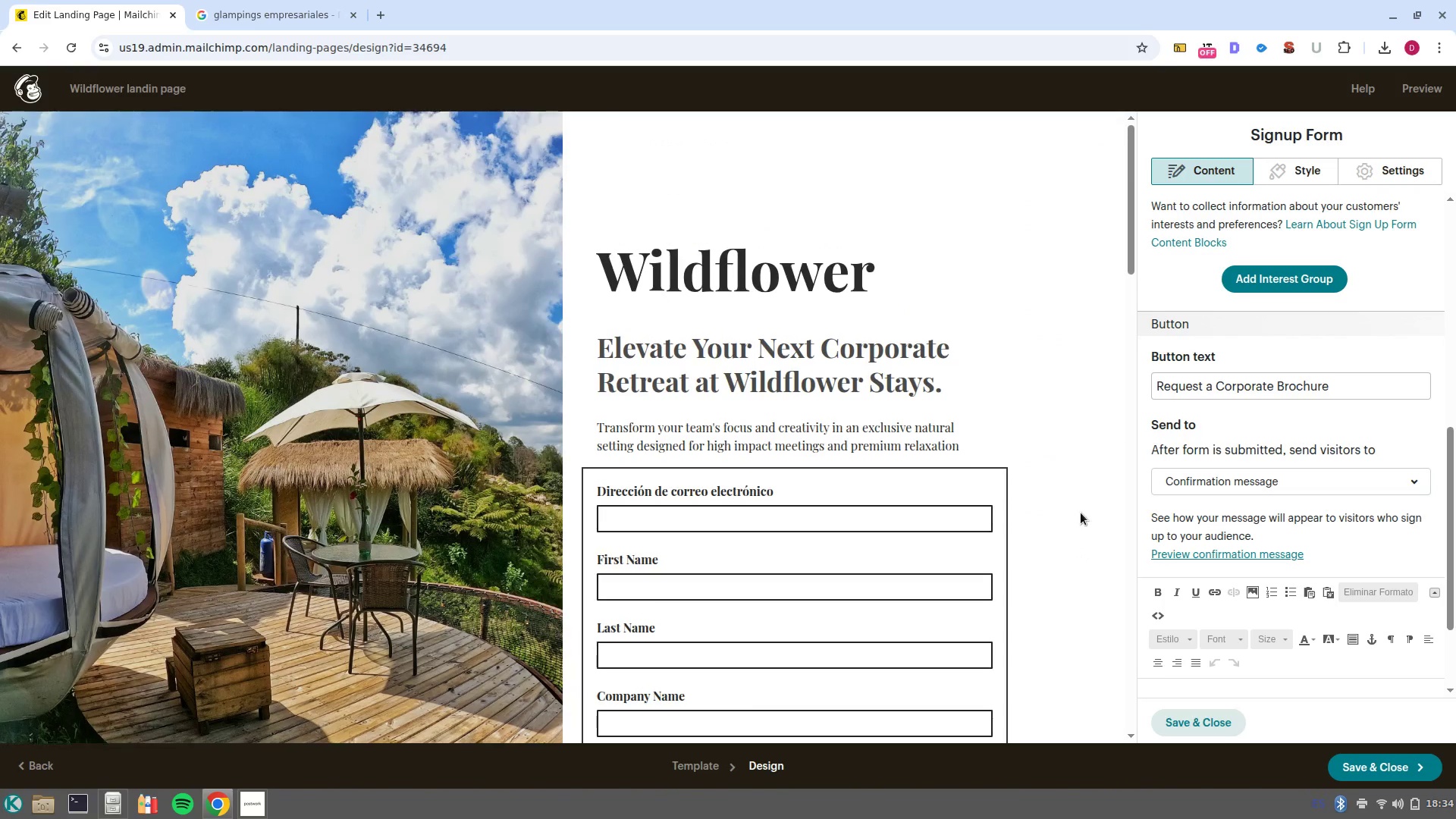 
scroll: coordinate [1177, 548], scroll_direction: down, amount: 3.0
 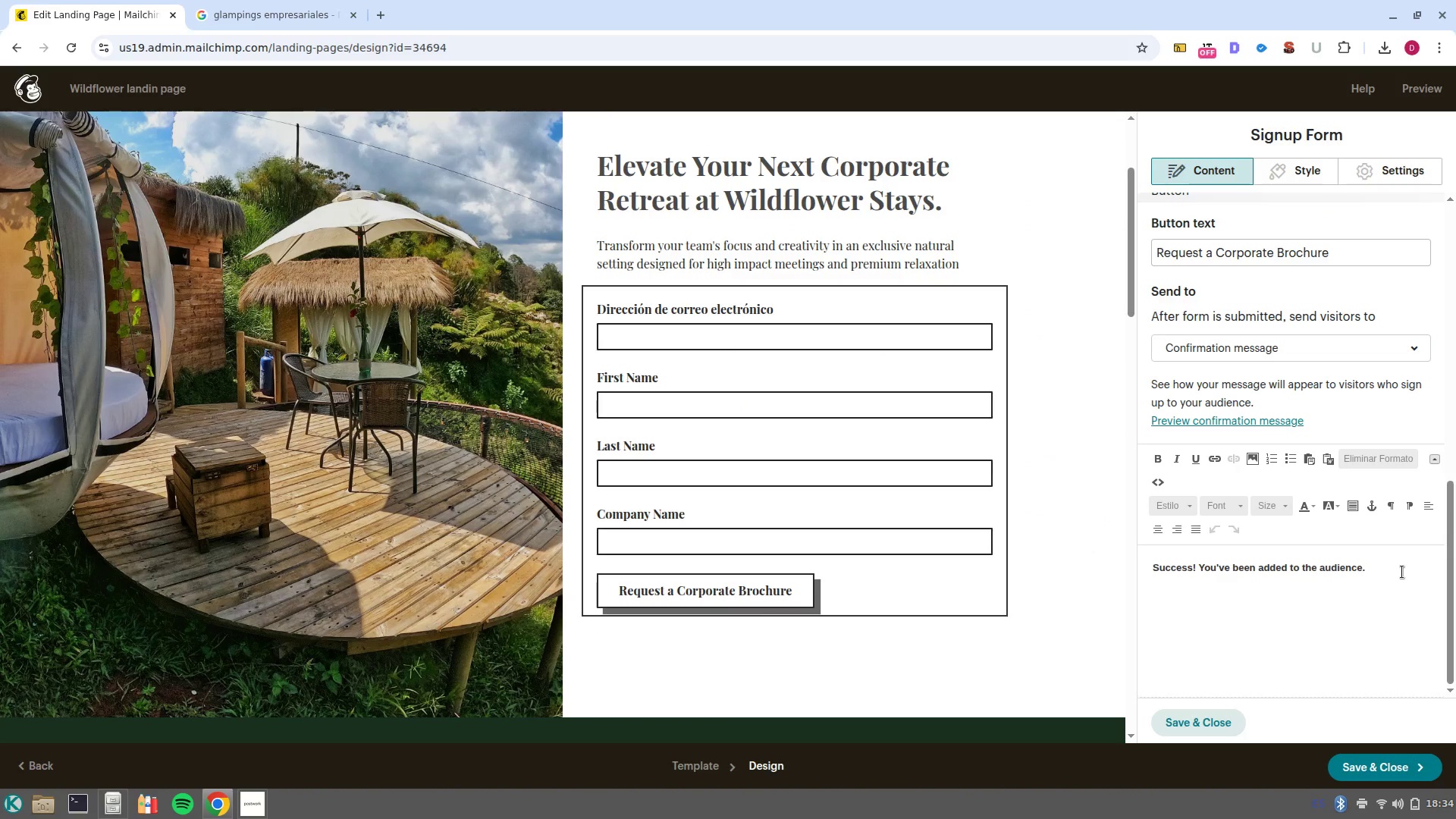 
left_click_drag(start_coordinate=[1402, 572], to_coordinate=[1044, 572])
 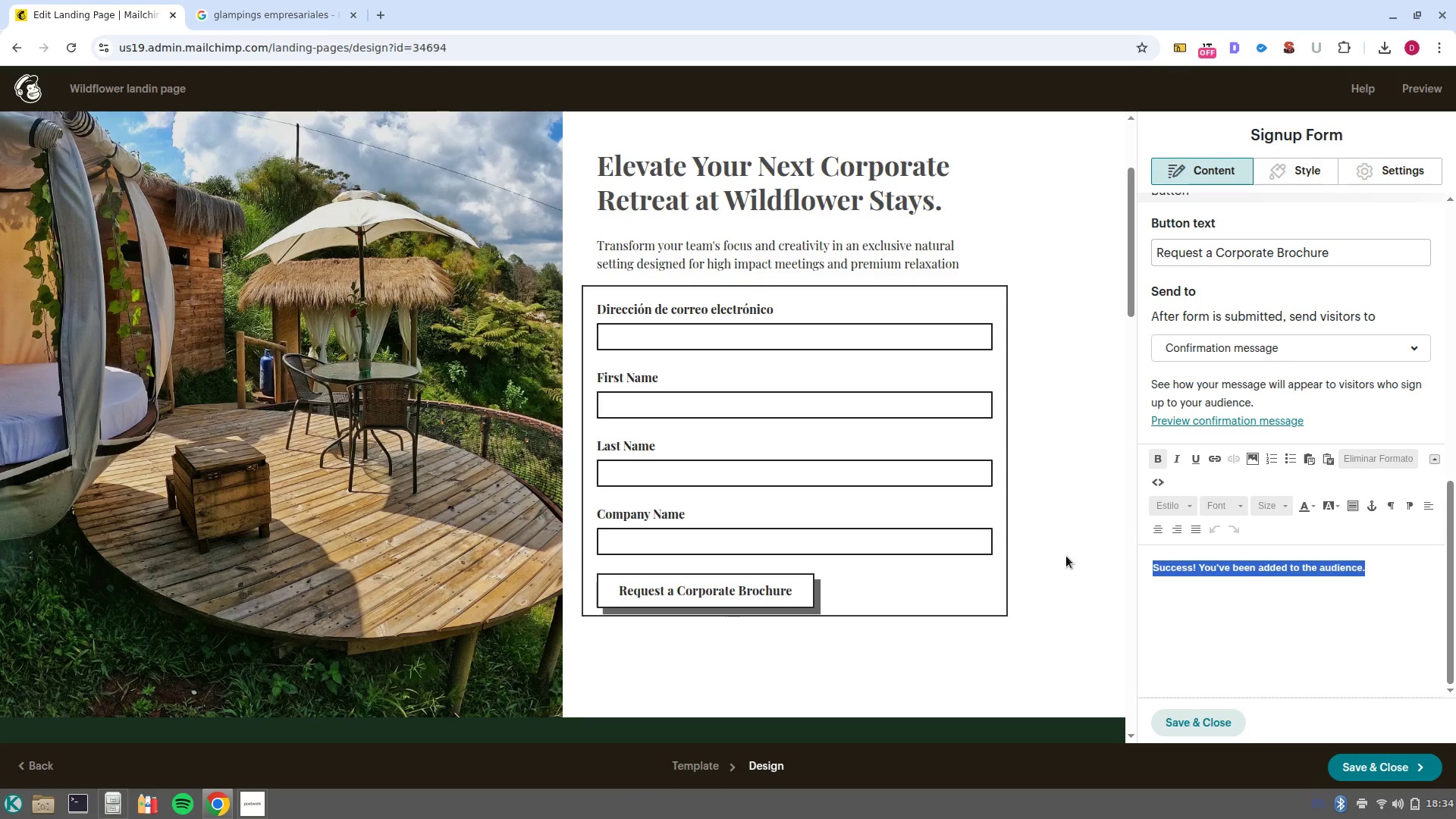 
type(Our team will be on)
key(Backspace)
key(Backspace)
key(Backspace)
key(Backspace)
key(Backspace)
type(contact you in a few days)
 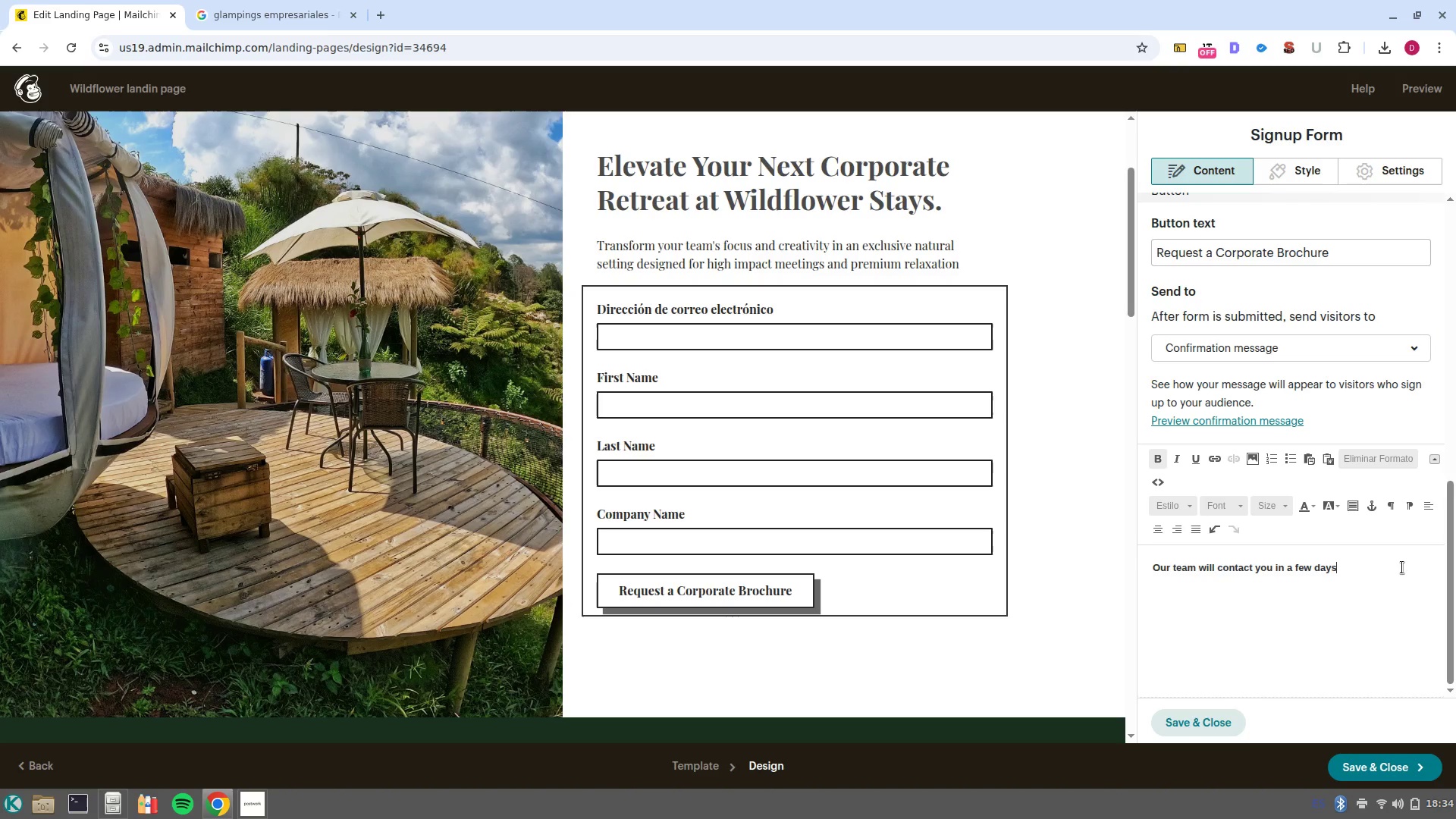 
left_click_drag(start_coordinate=[1399, 571], to_coordinate=[1111, 556])
 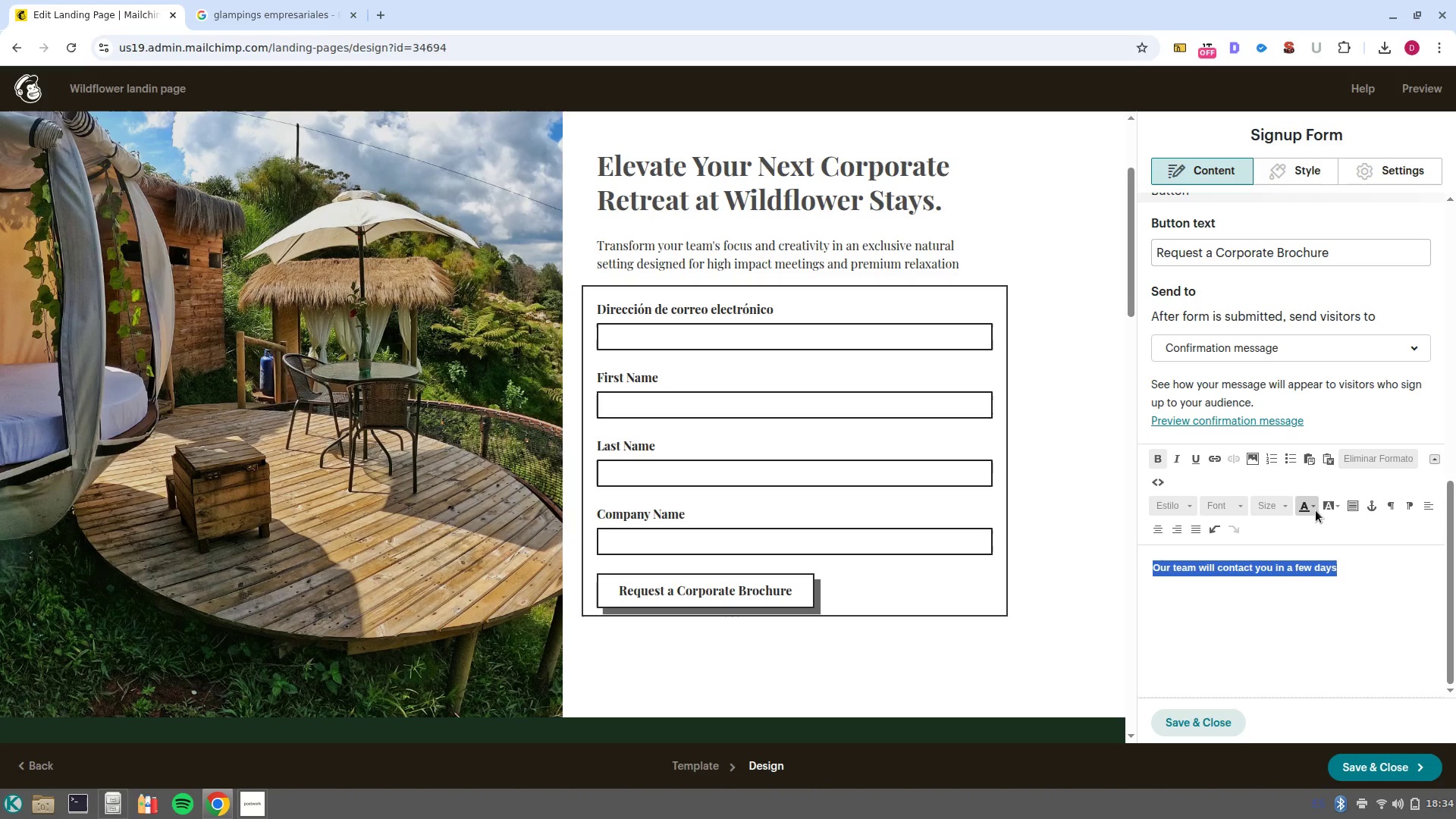 
left_click([1313, 508])
 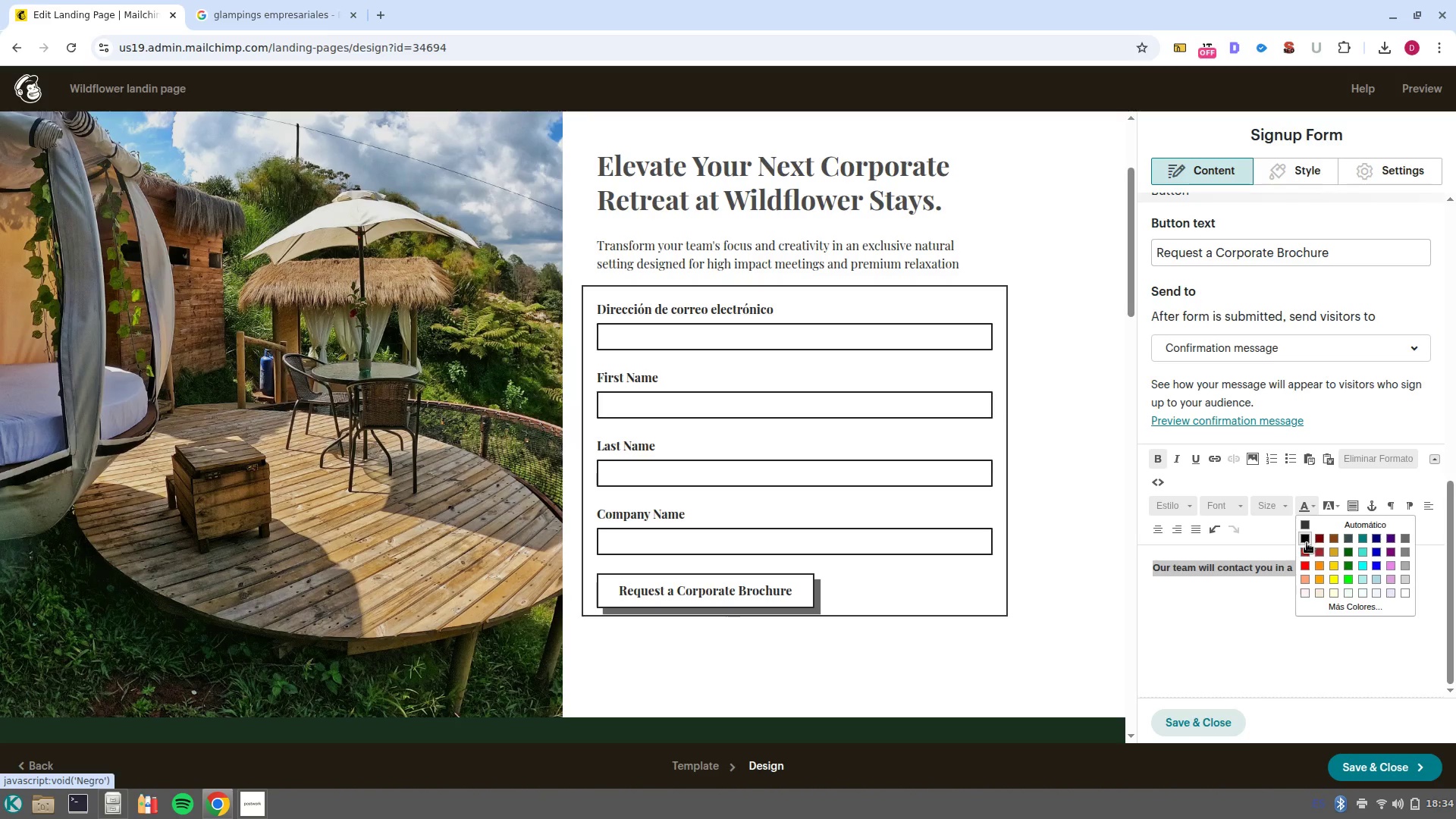 
left_click([1307, 541])
 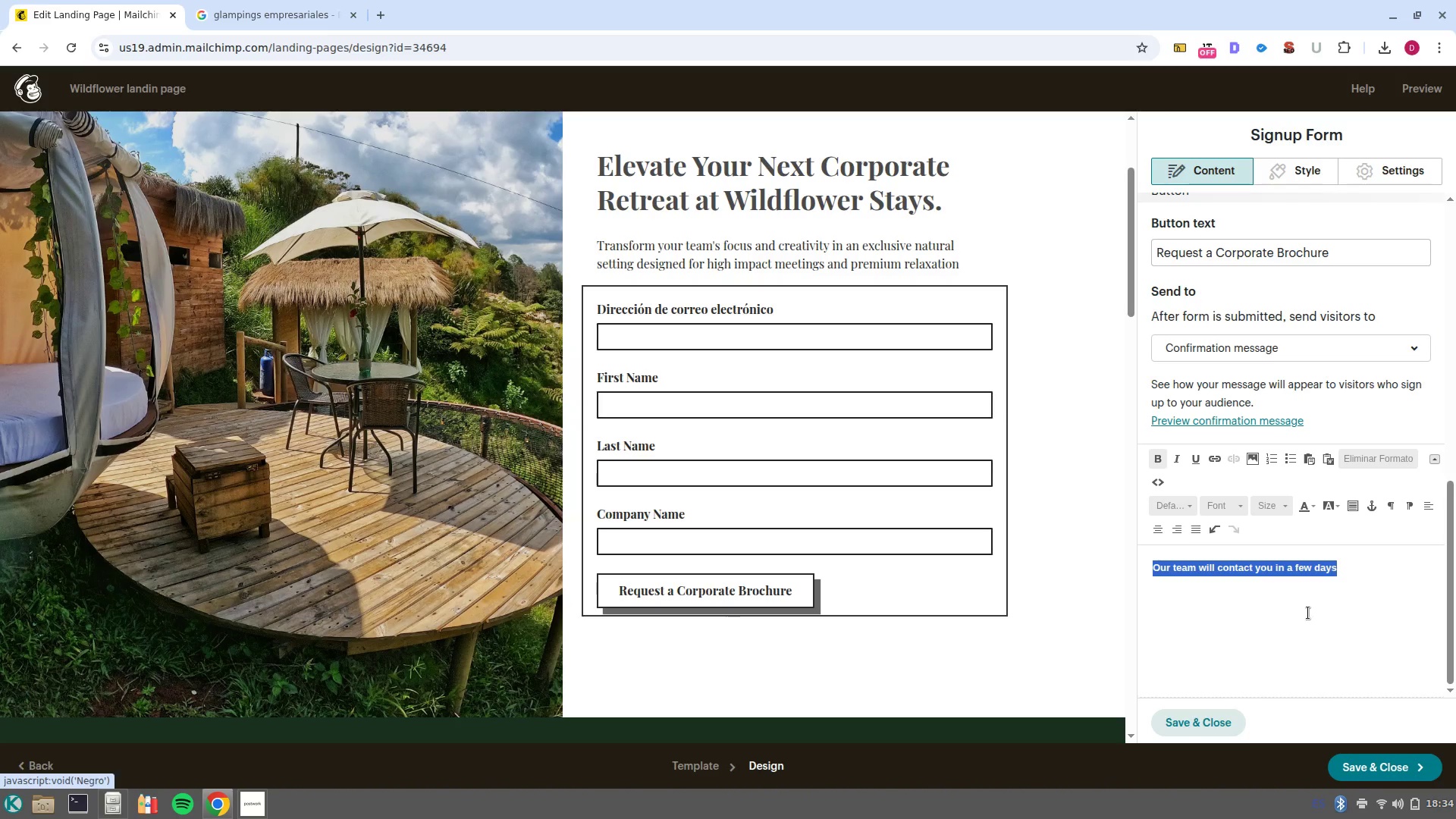 
left_click([1315, 624])
 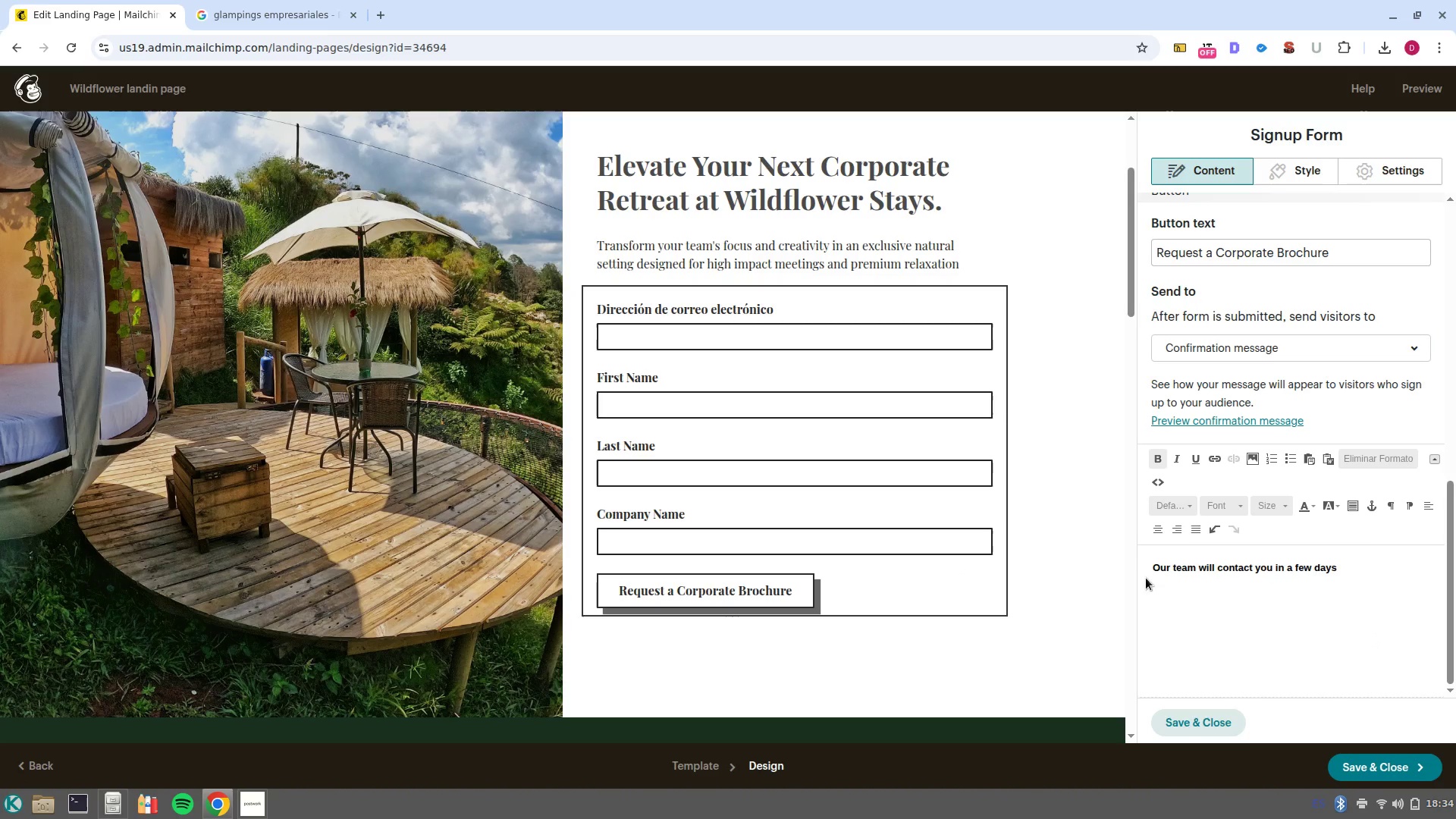 
scroll: coordinate [1379, 584], scroll_direction: up, amount: 3.0
 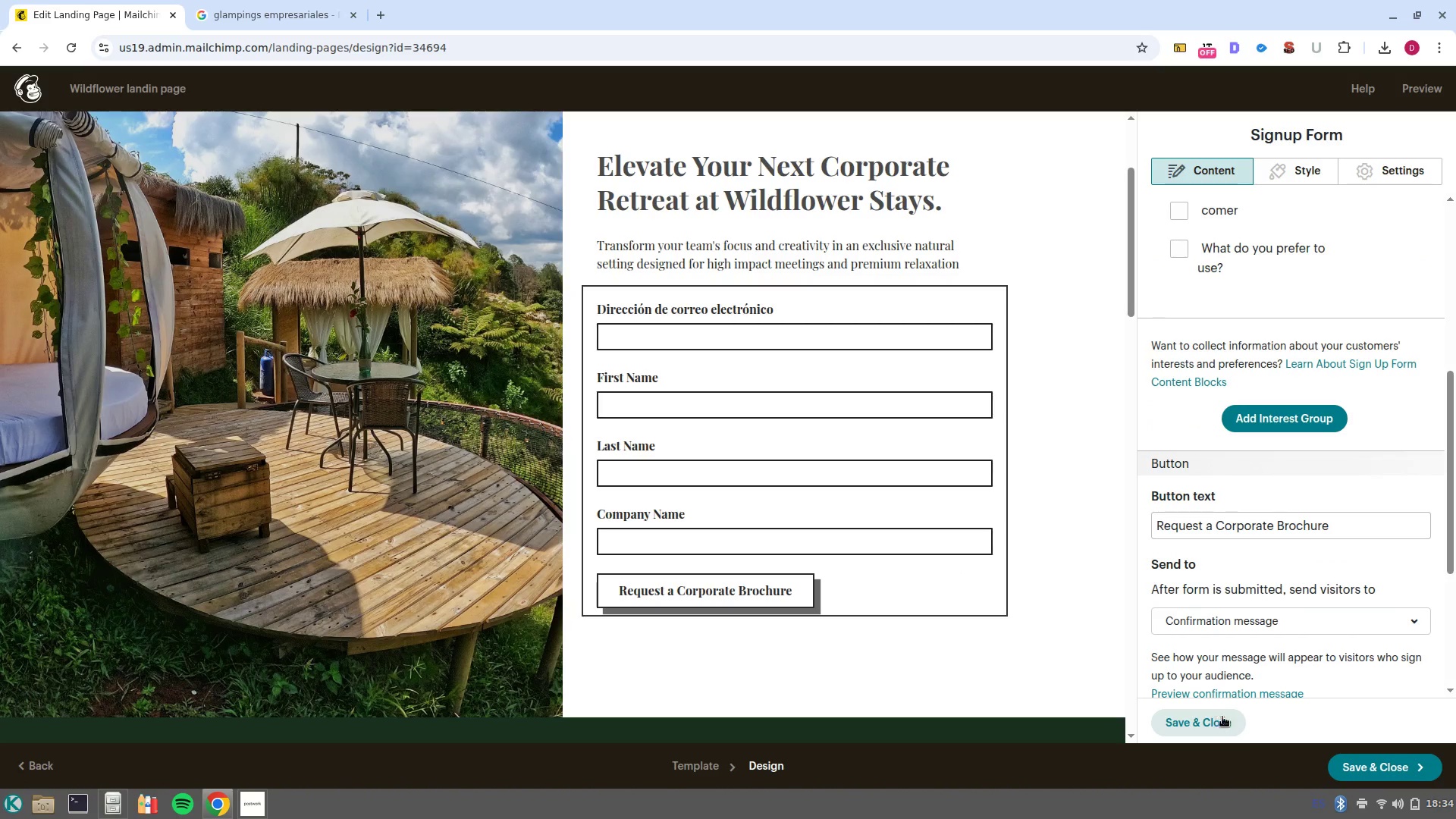 
left_click([1226, 724])
 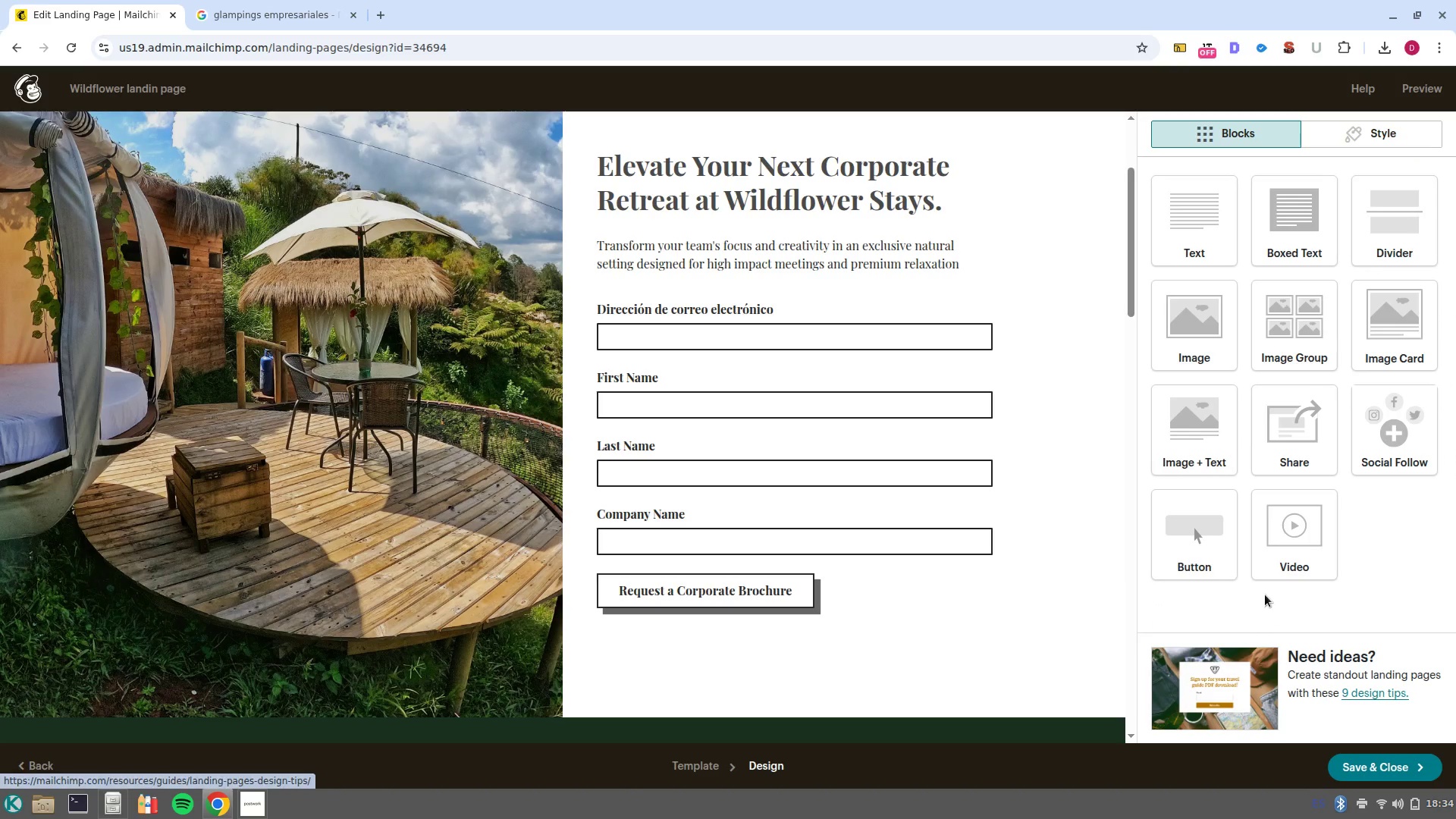 
scroll: coordinate [801, 601], scroll_direction: down, amount: 7.0
 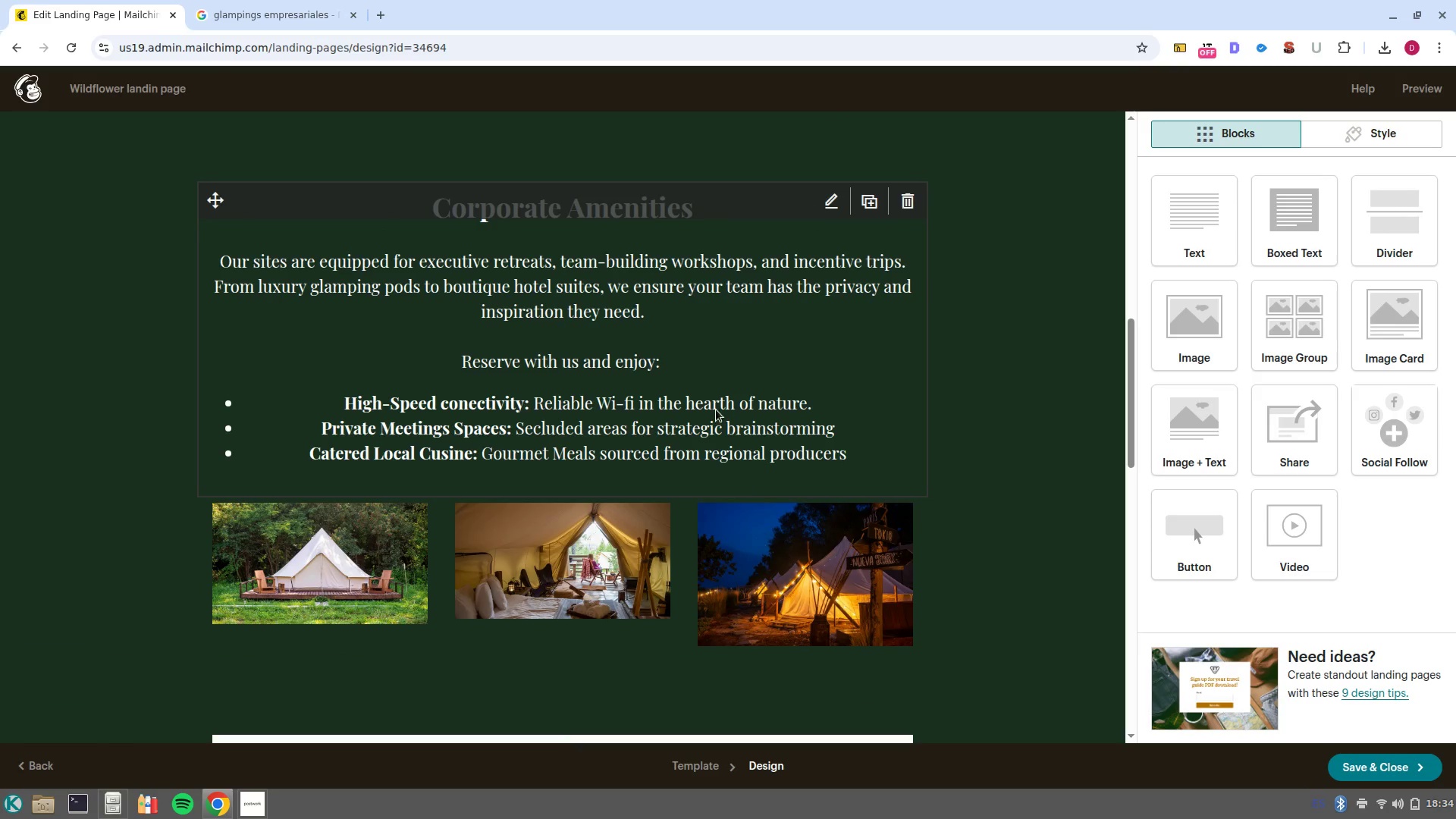 
left_click([666, 397])
 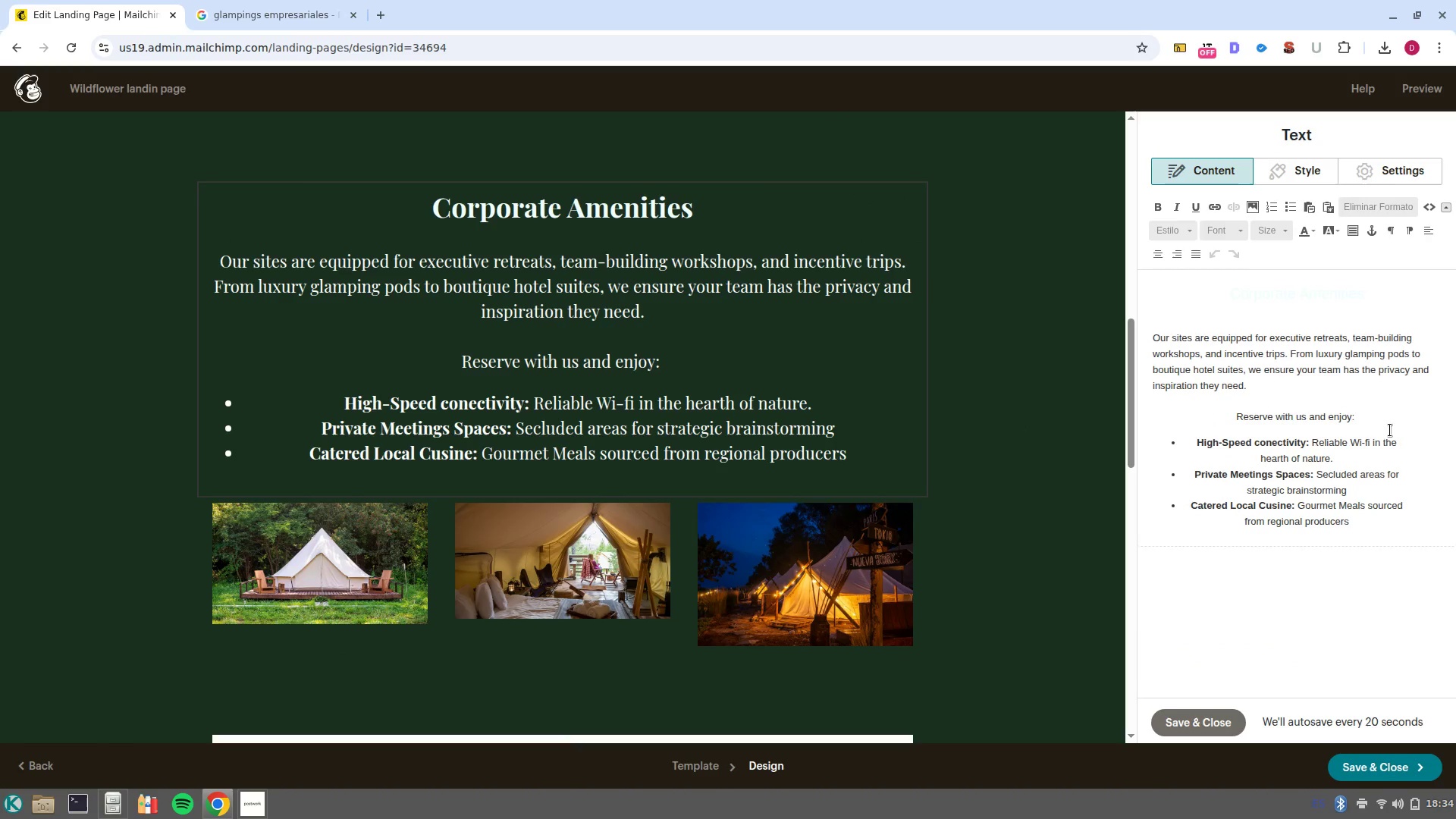 
left_click_drag(start_coordinate=[1376, 416], to_coordinate=[1194, 425])
 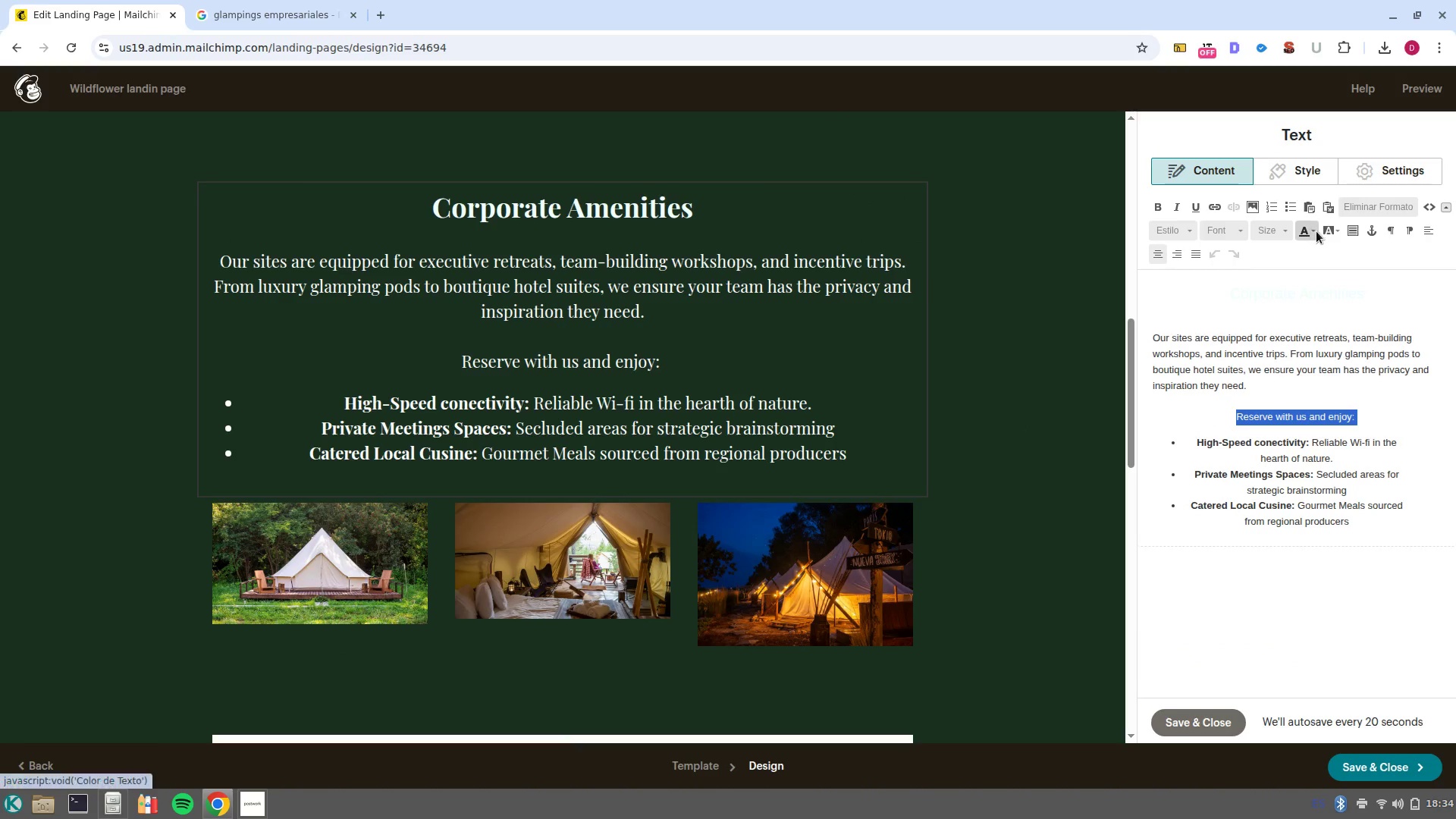 
left_click([1316, 231])
 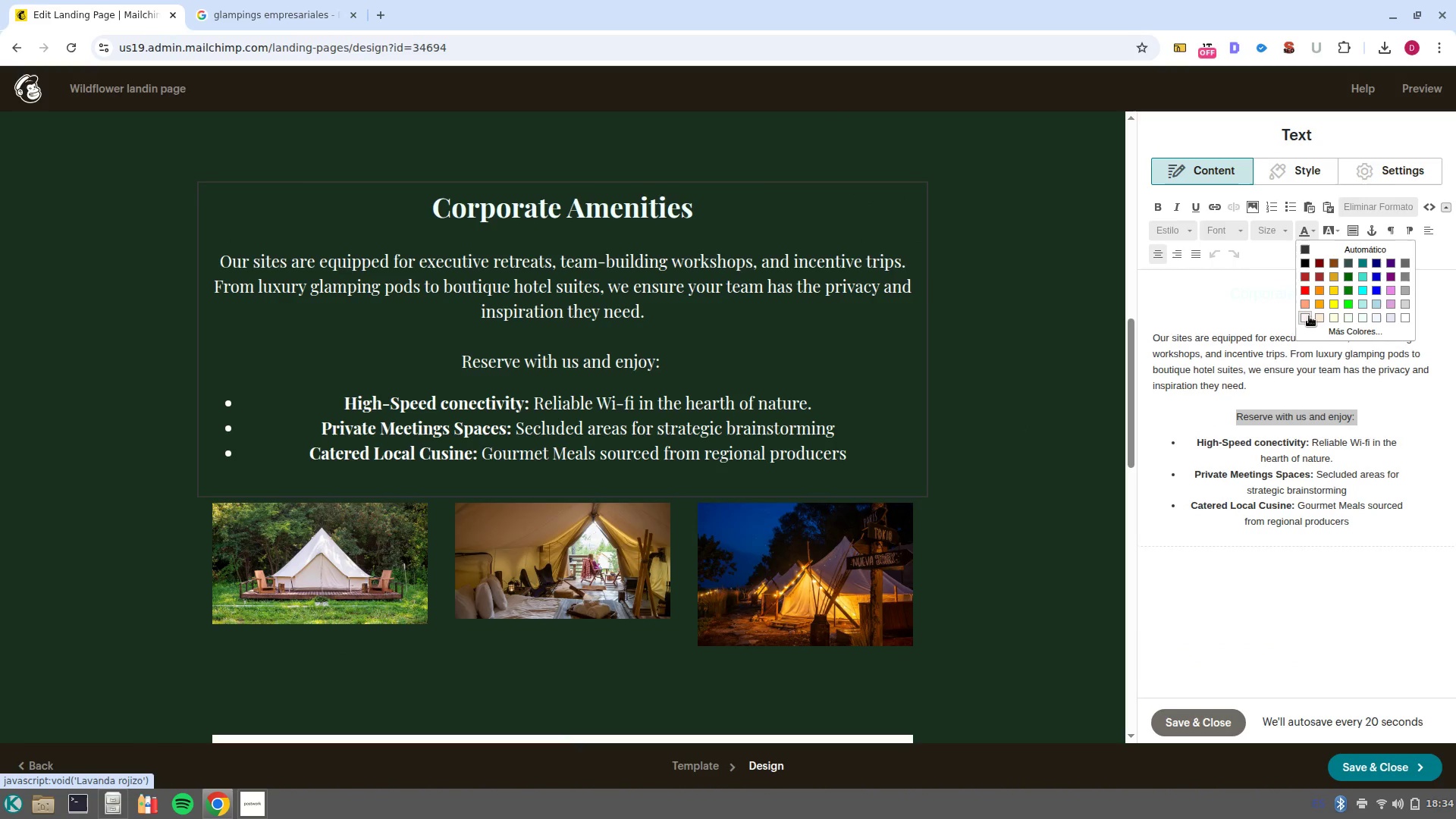 
left_click([1309, 316])
 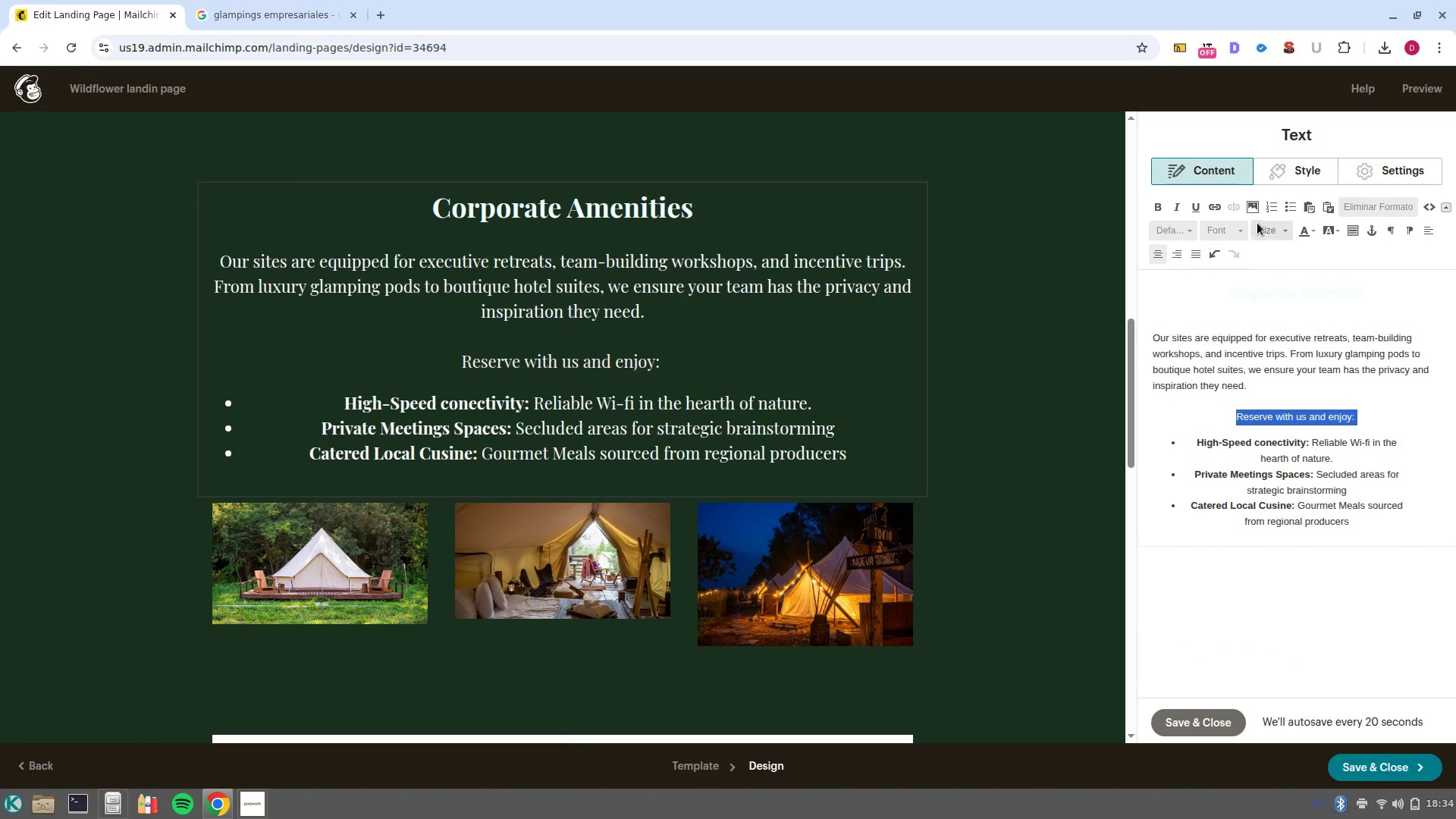 
left_click([1389, 397])
 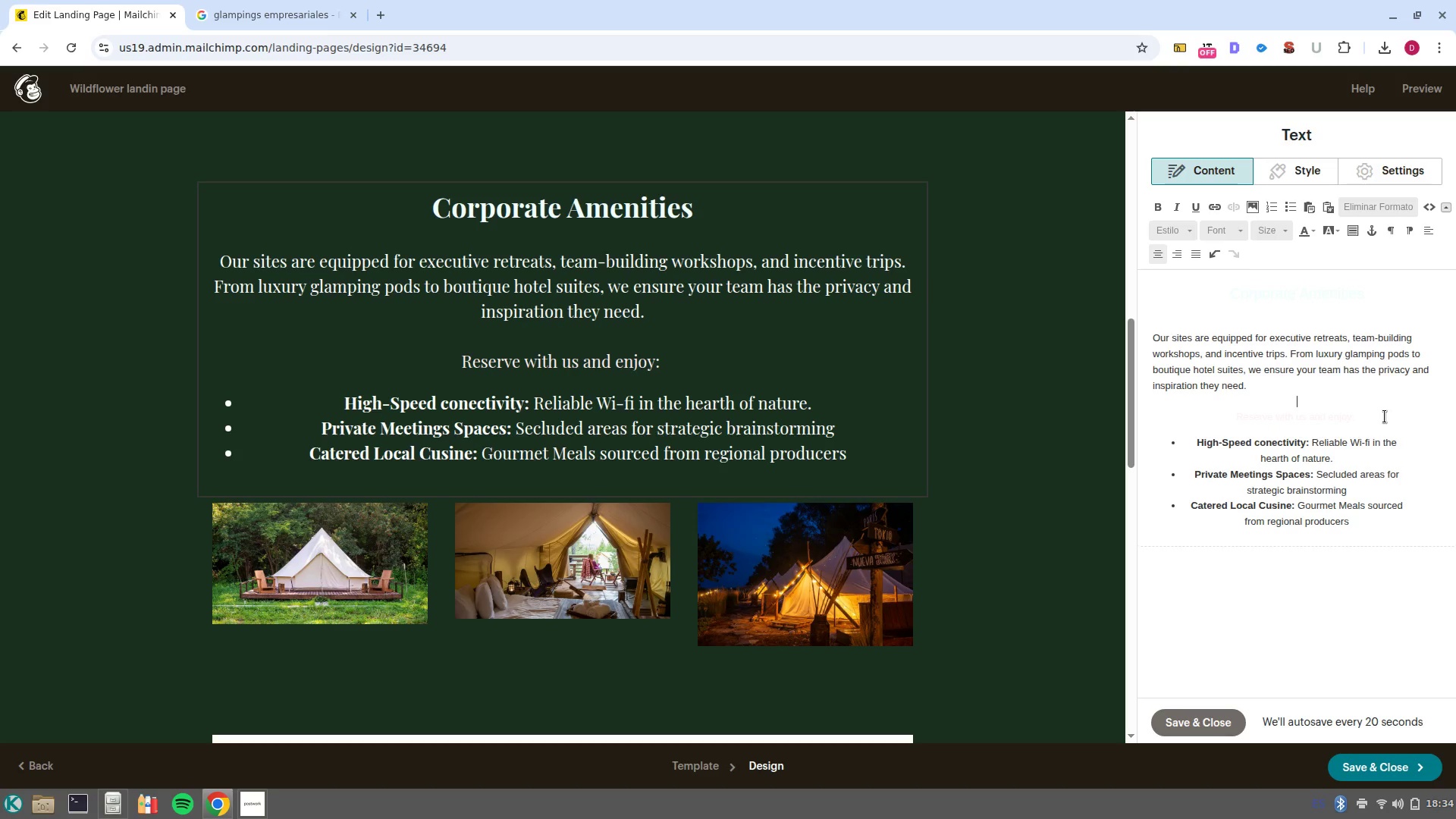 
key(Control+Z)
 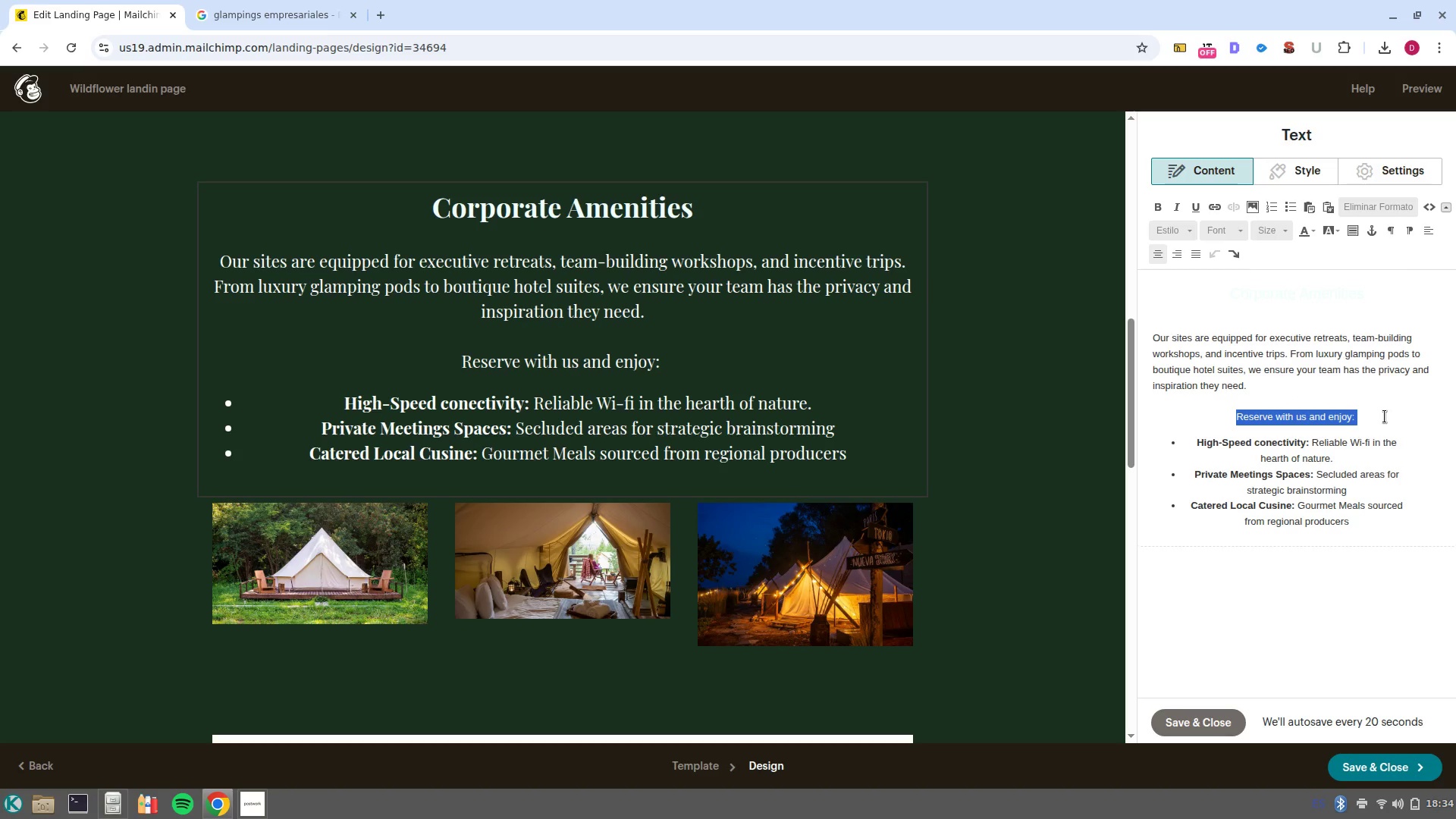 
key(Control+B)
 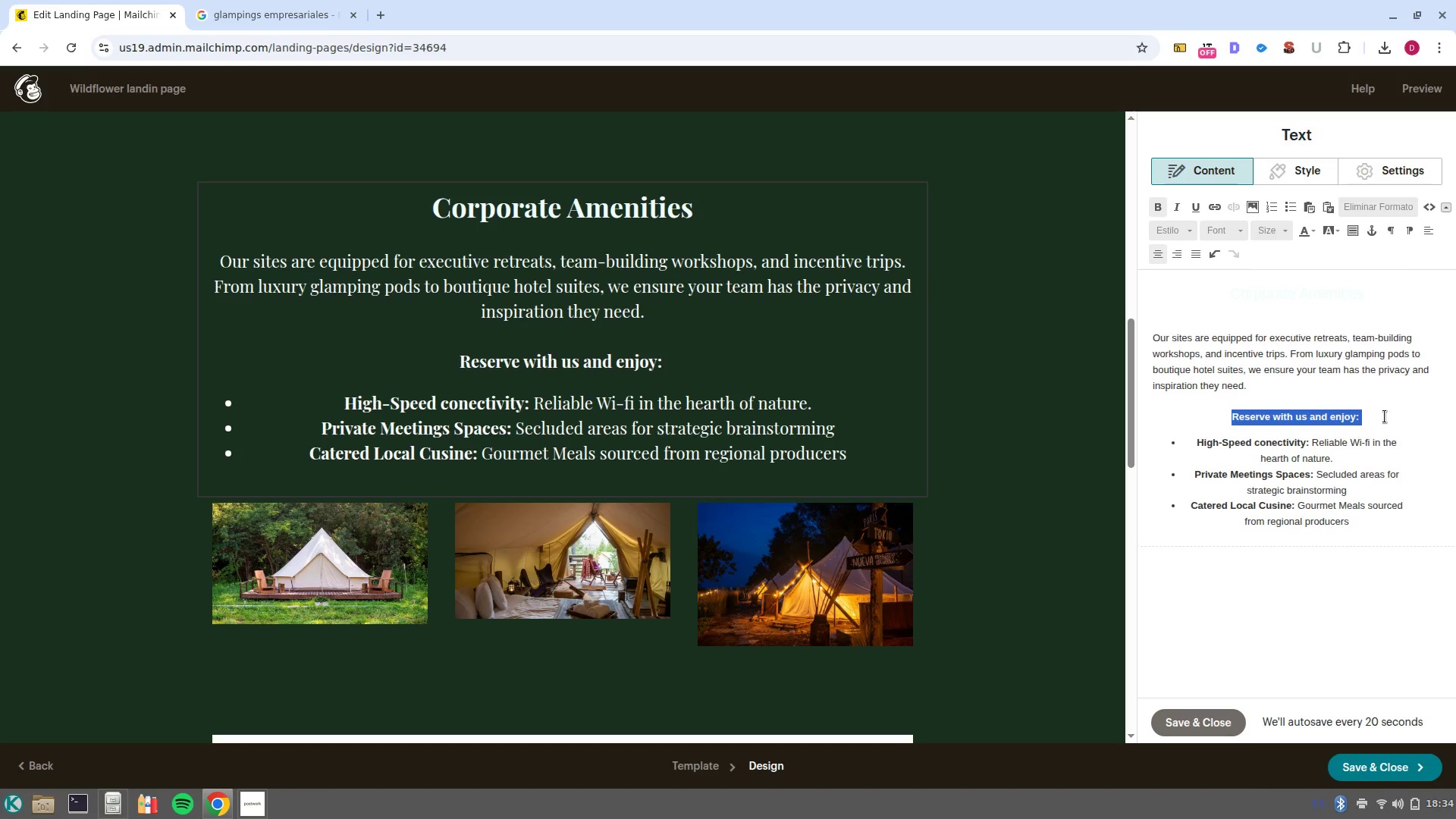 
left_click([1385, 416])
 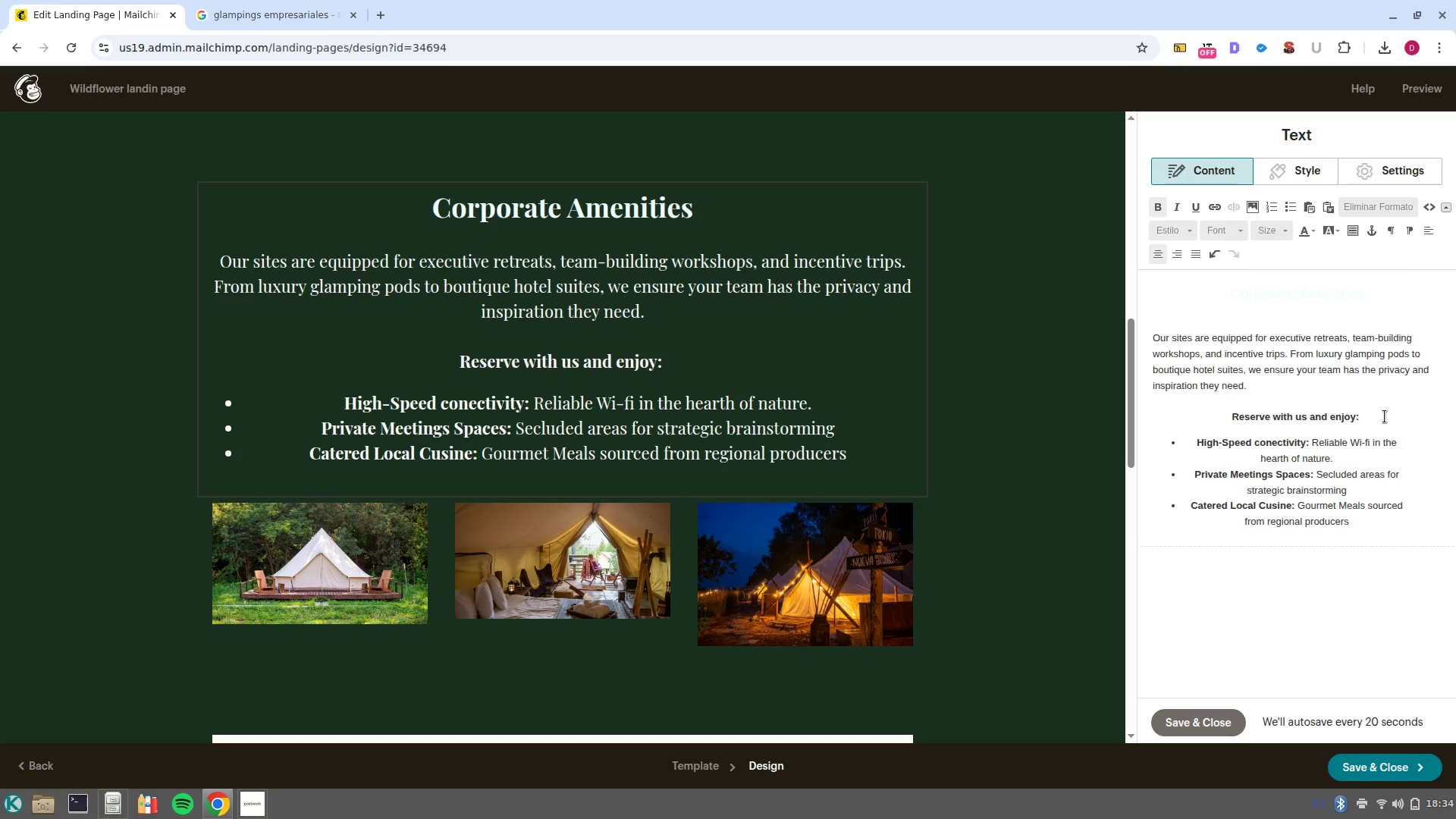 
left_click_drag(start_coordinate=[1385, 416], to_coordinate=[1185, 414])
 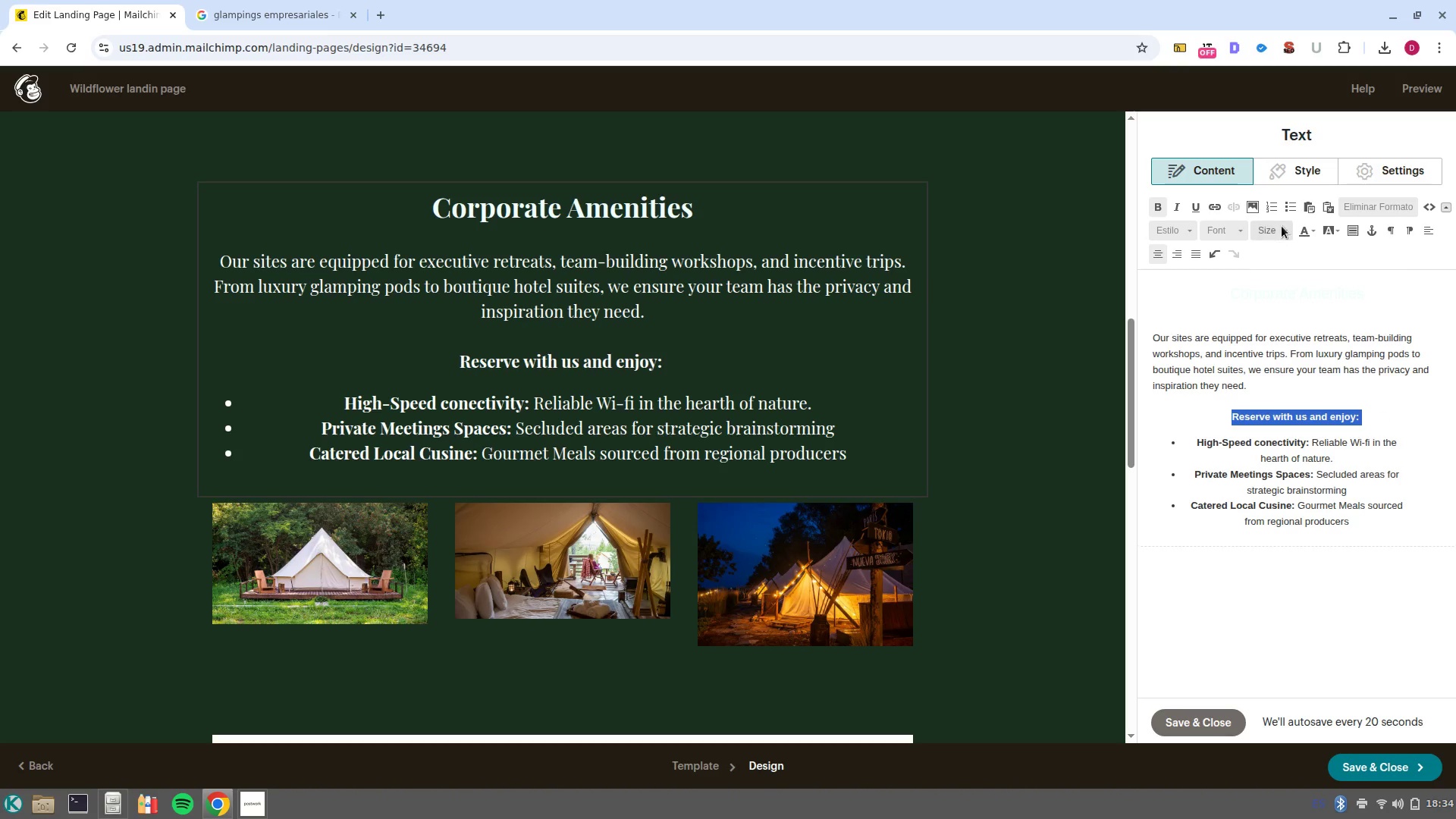 
left_click([1283, 229])
 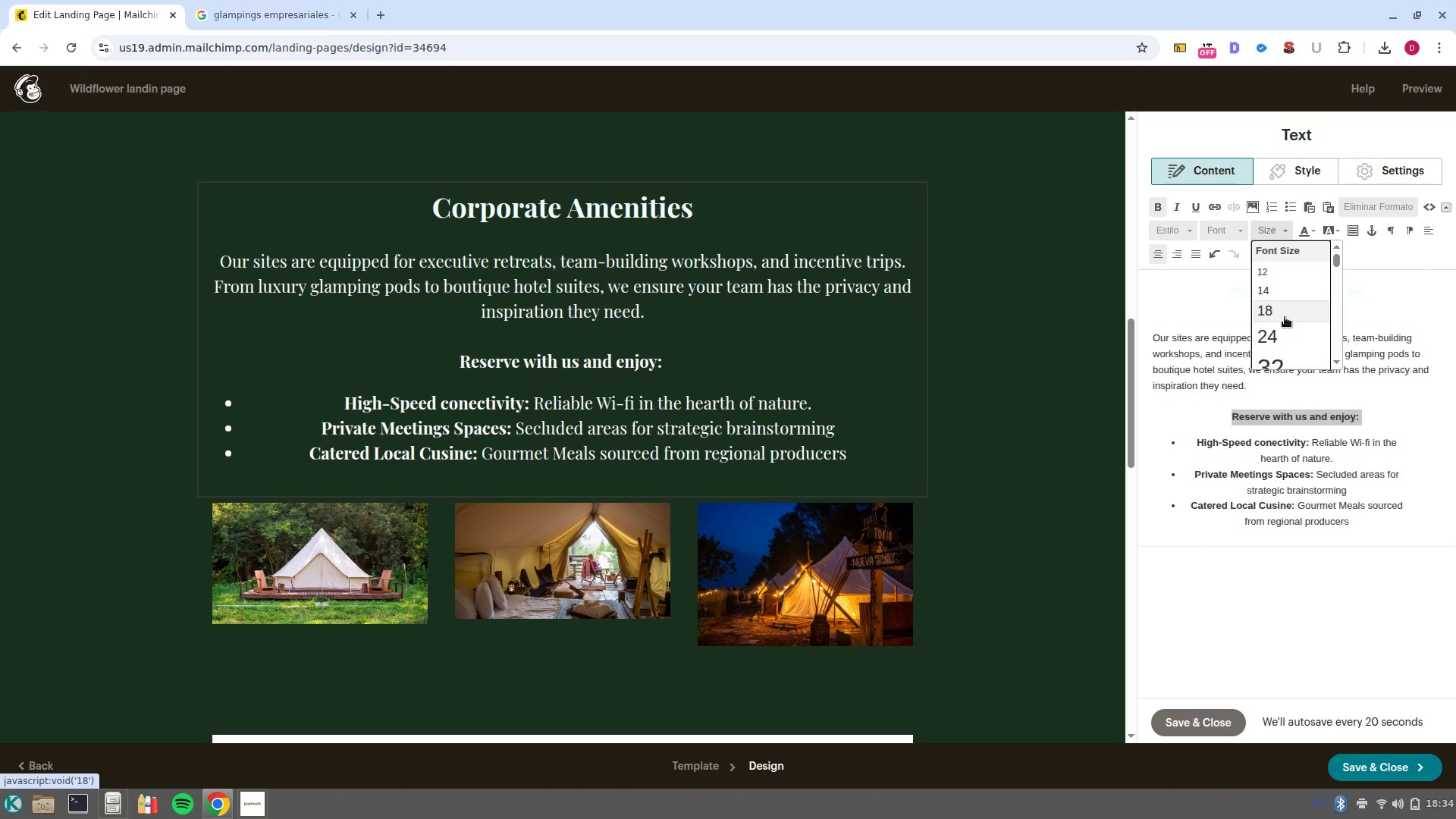 
left_click([1285, 317])
 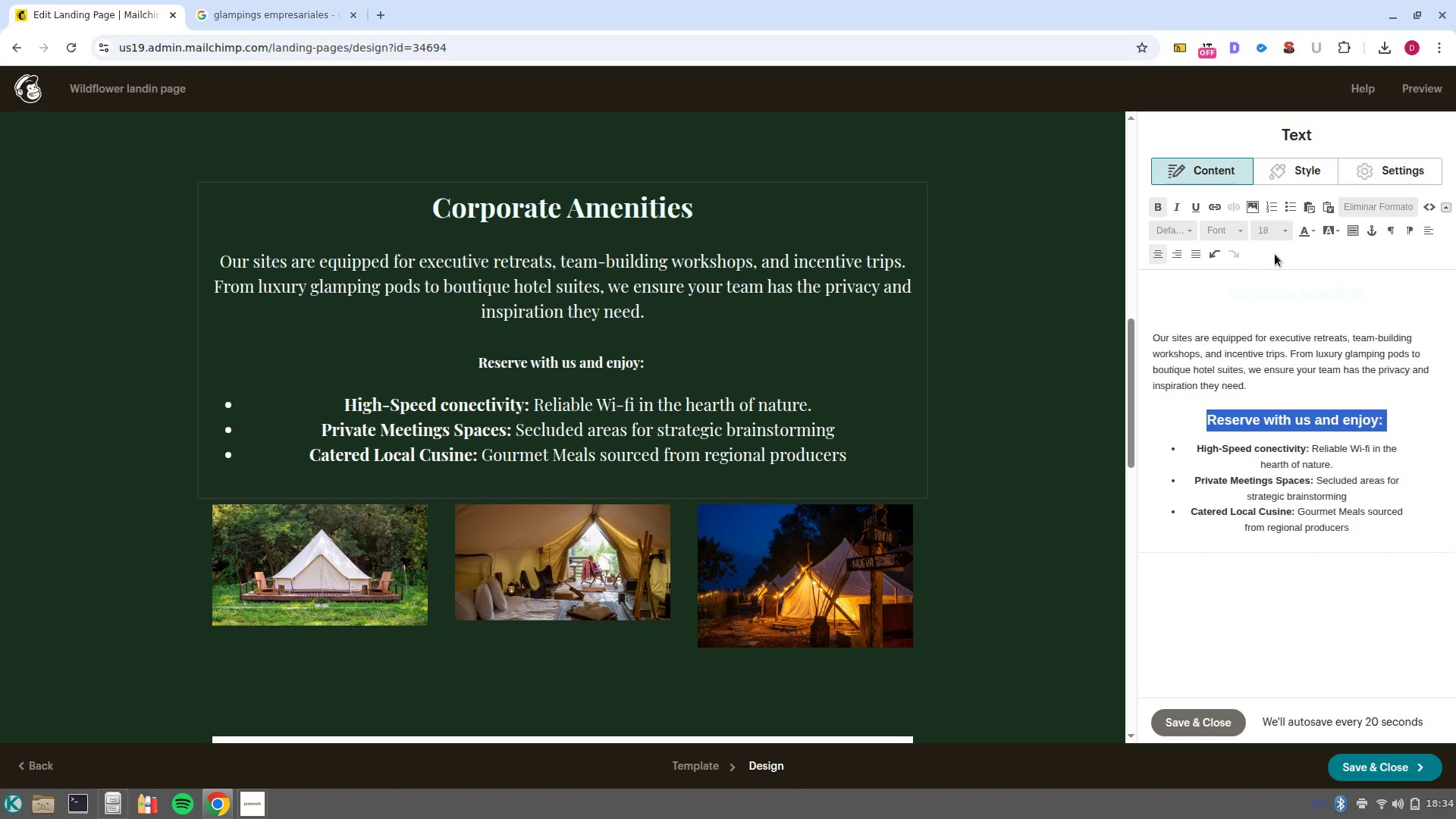 
left_click([1280, 228])
 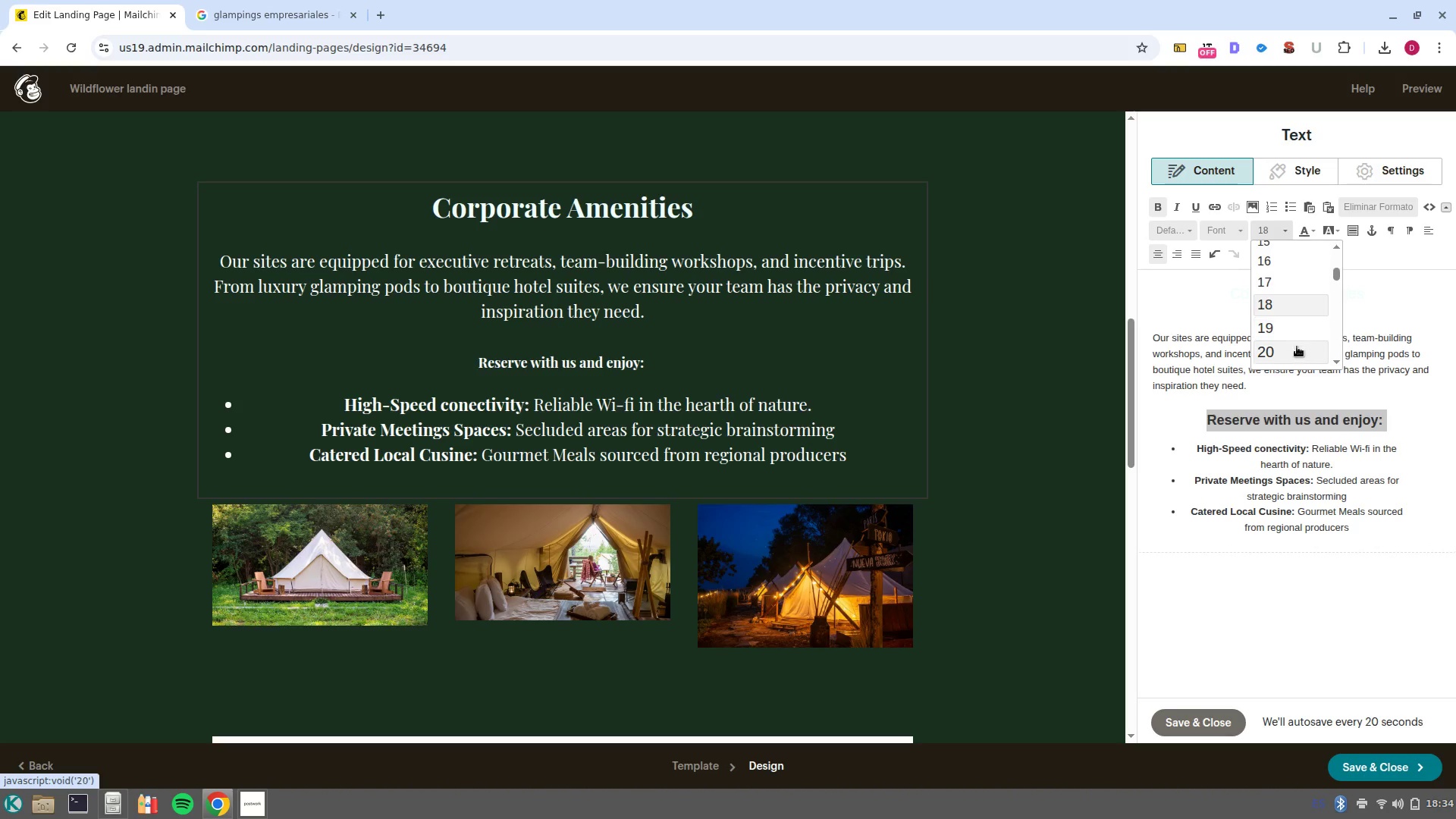 
left_click([1297, 348])
 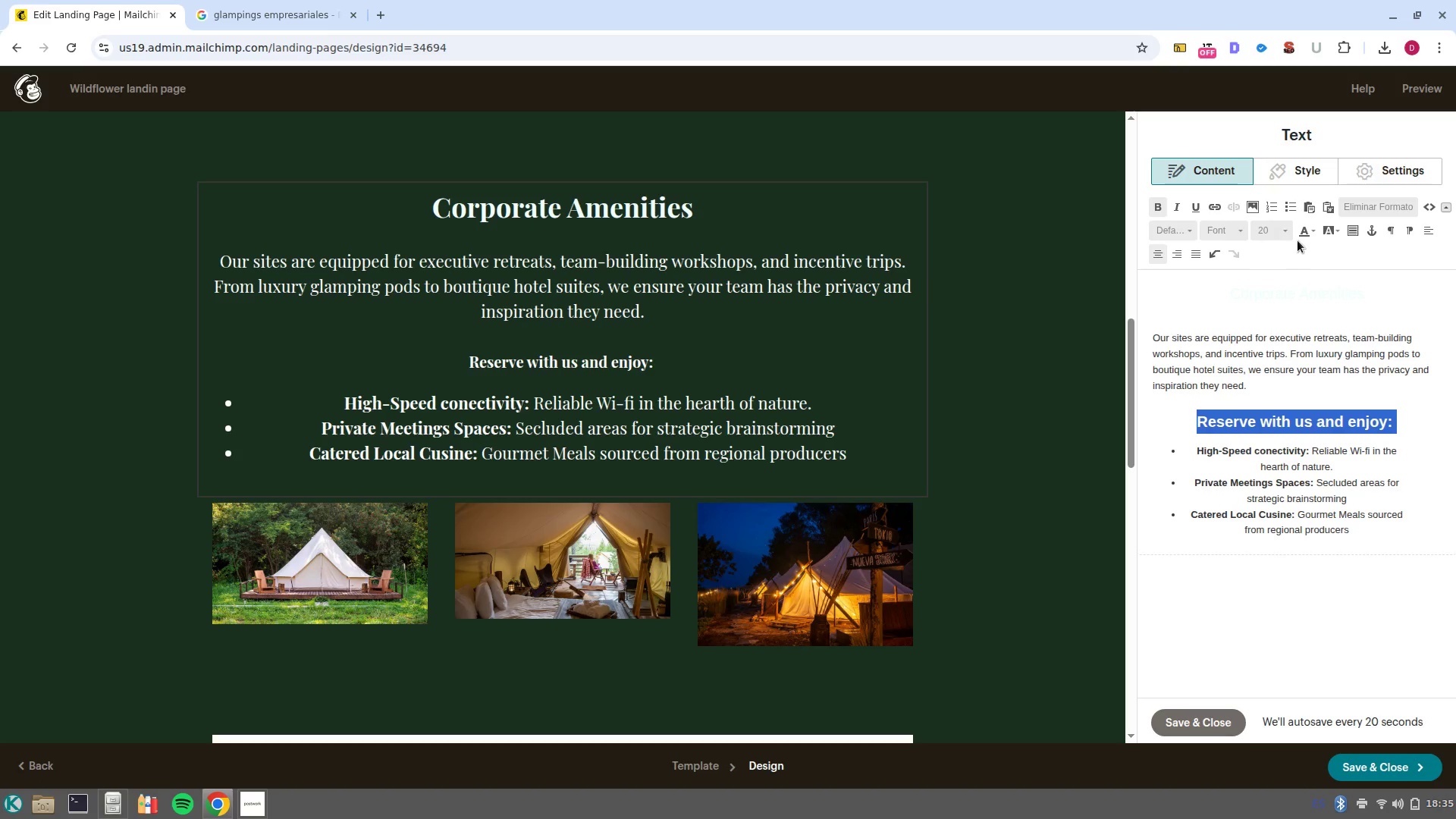 
left_click([1282, 234])
 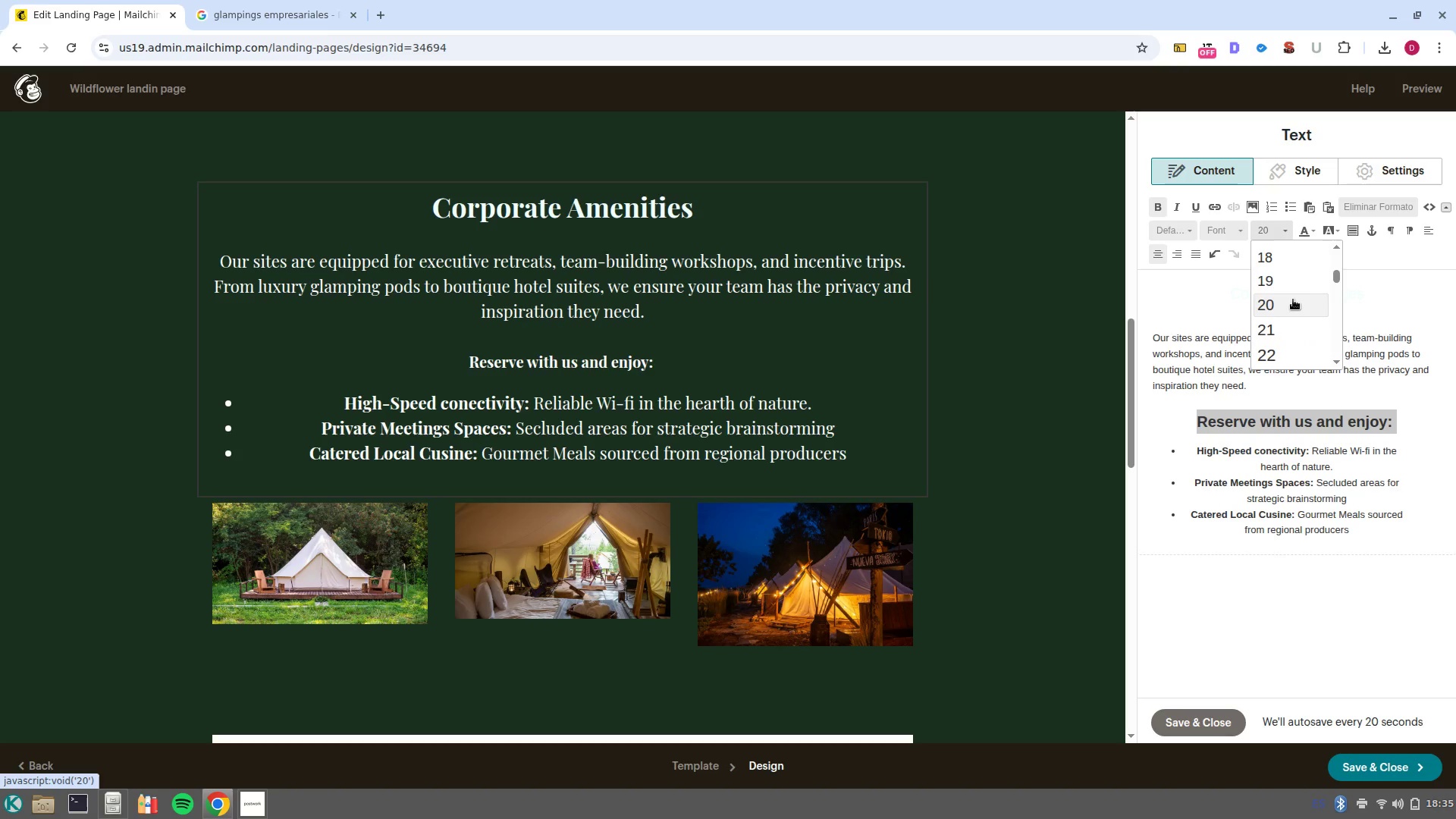 
scroll: coordinate [1293, 300], scroll_direction: down, amount: 1.0
 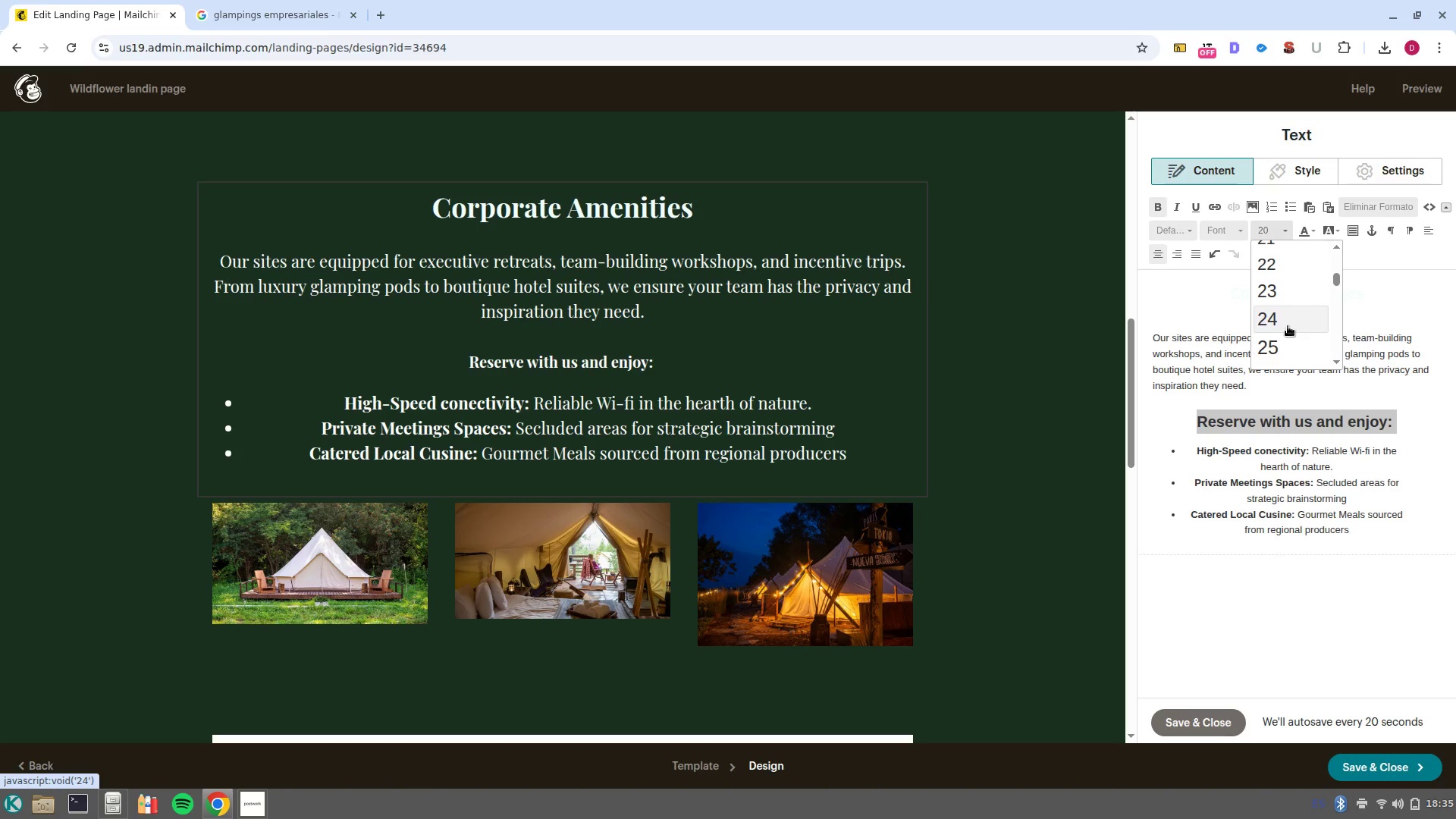 
left_click([1288, 326])
 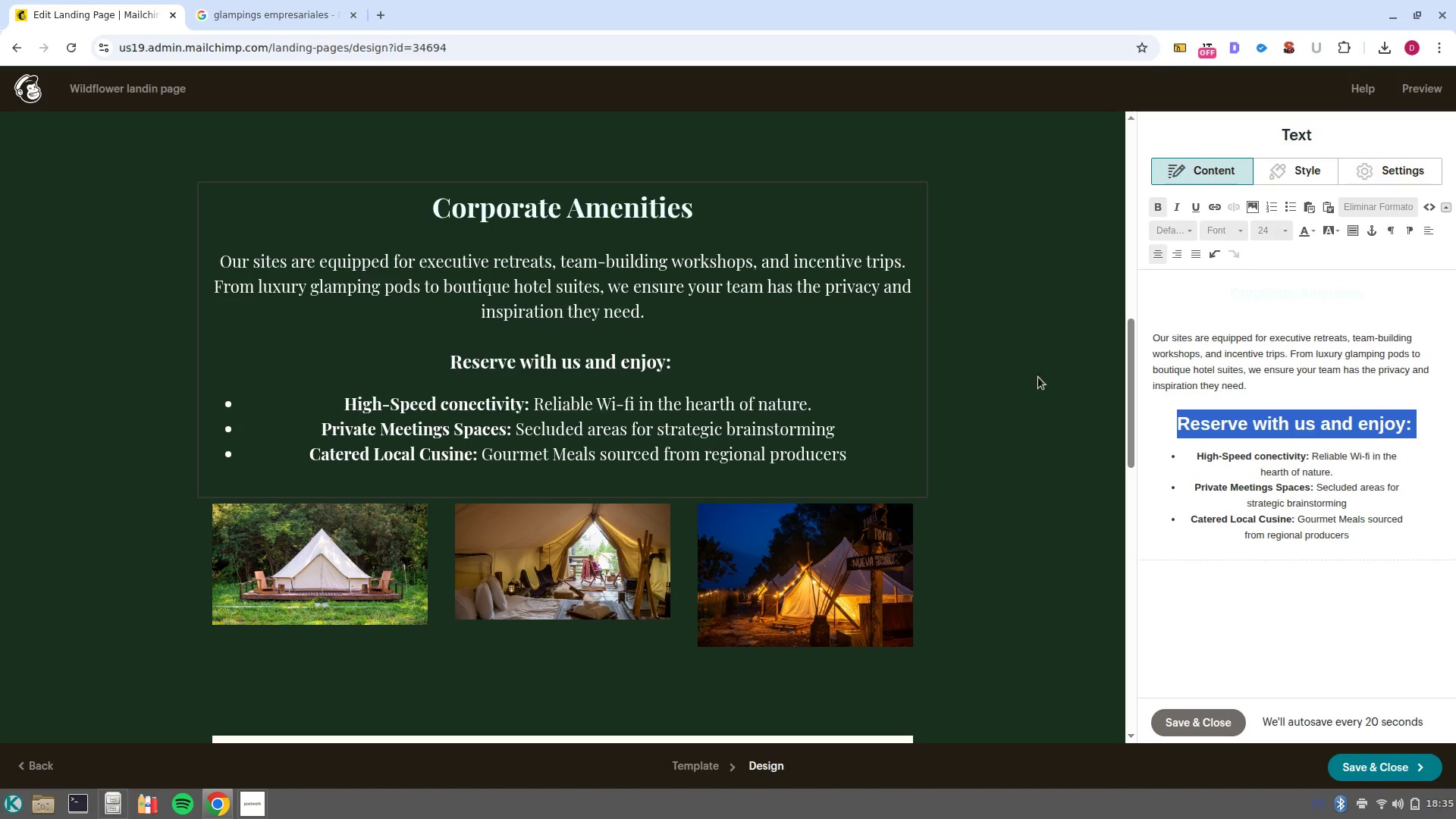 
left_click([1026, 388])
 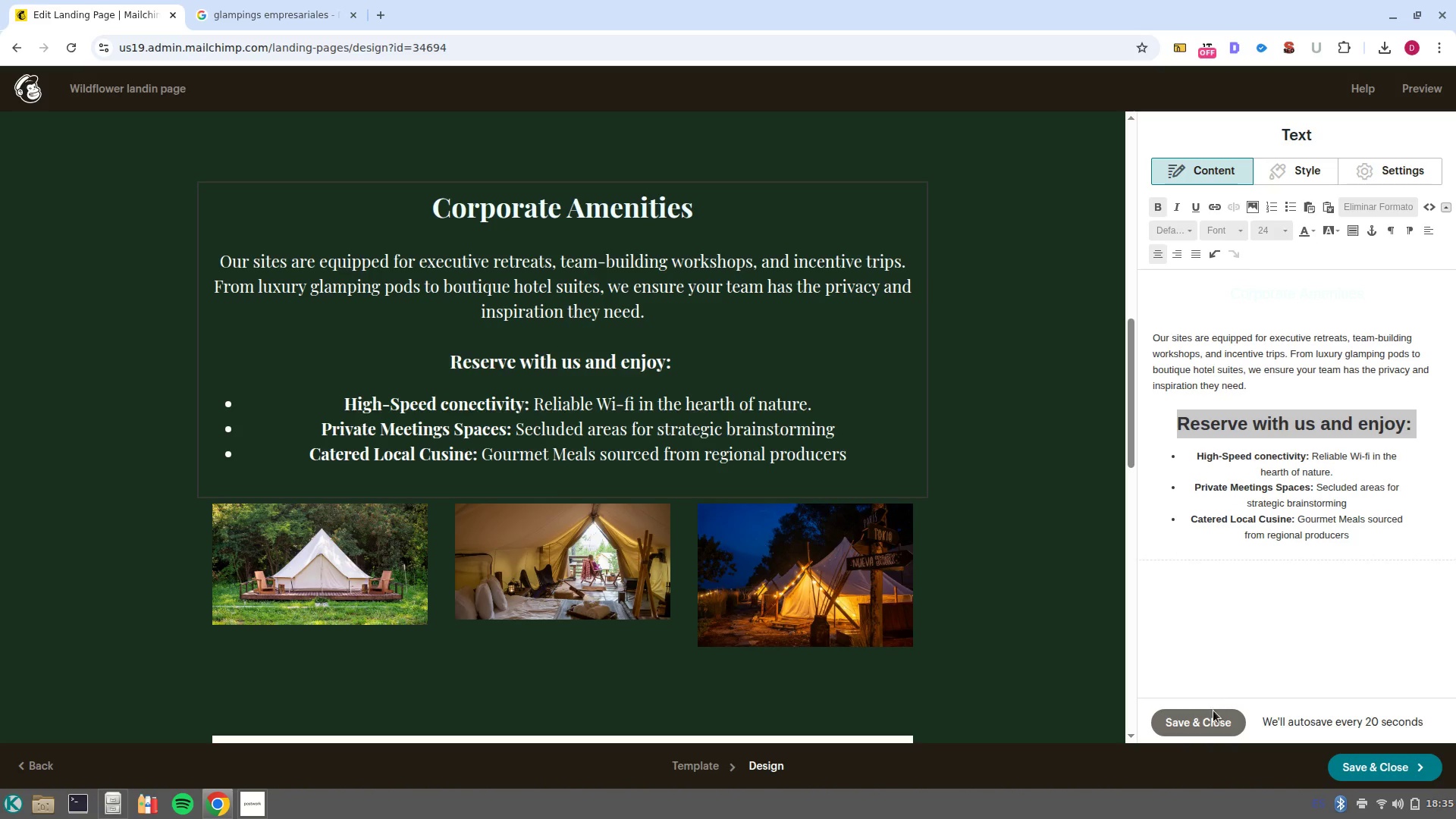 
left_click([1215, 719])
 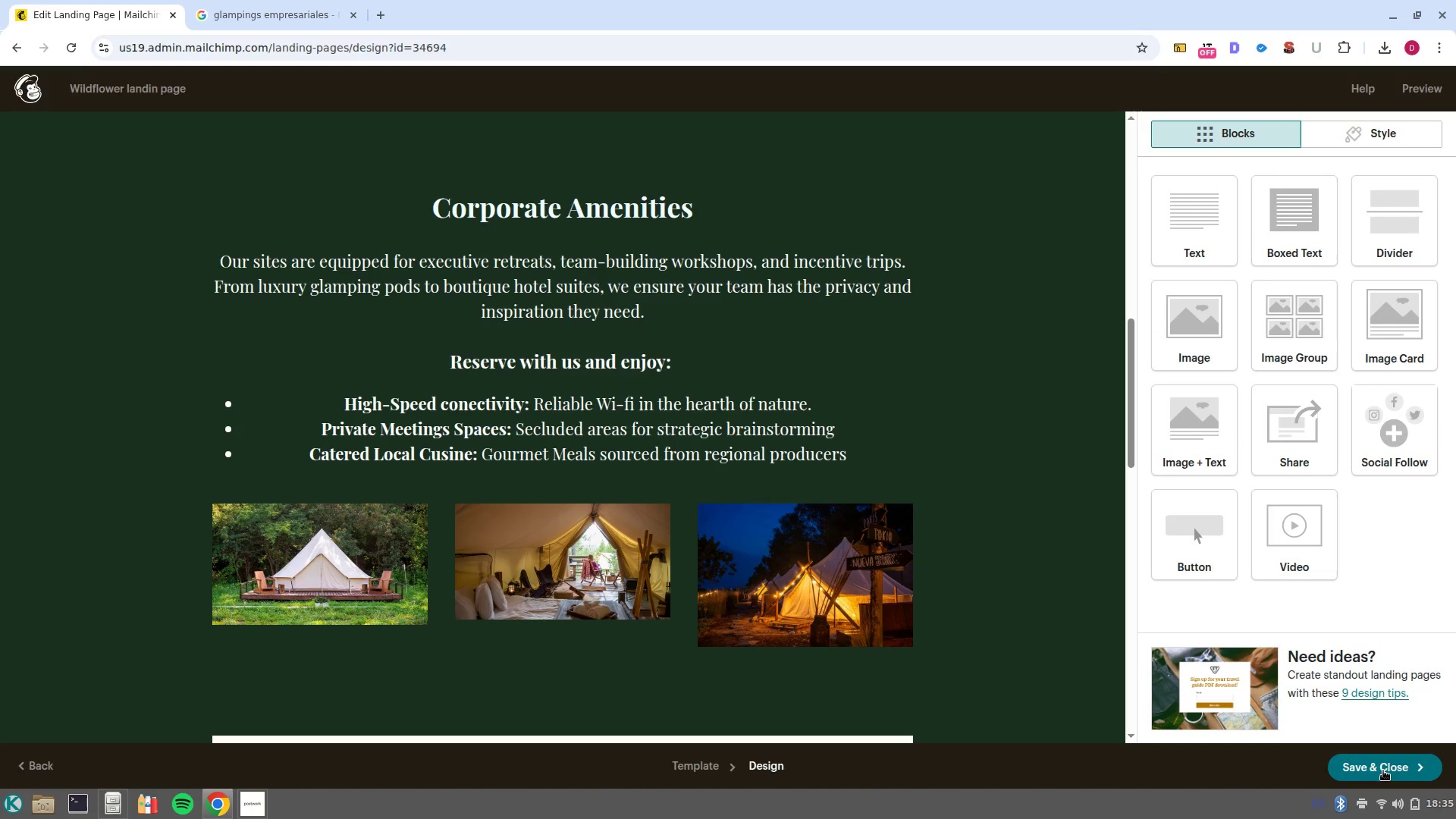 
scroll: coordinate [1006, 571], scroll_direction: up, amount: 7.0
 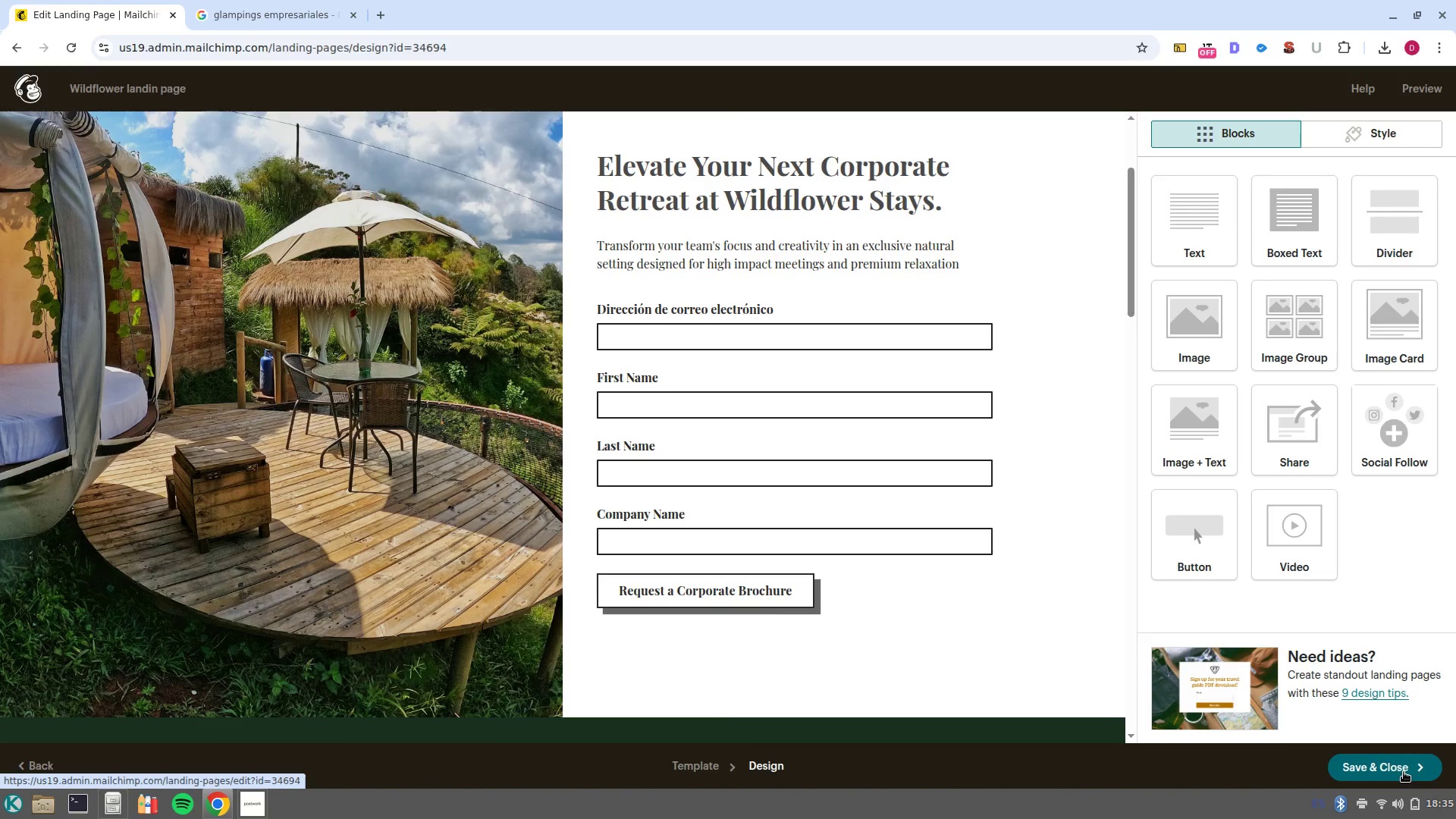 
left_click([1404, 772])
 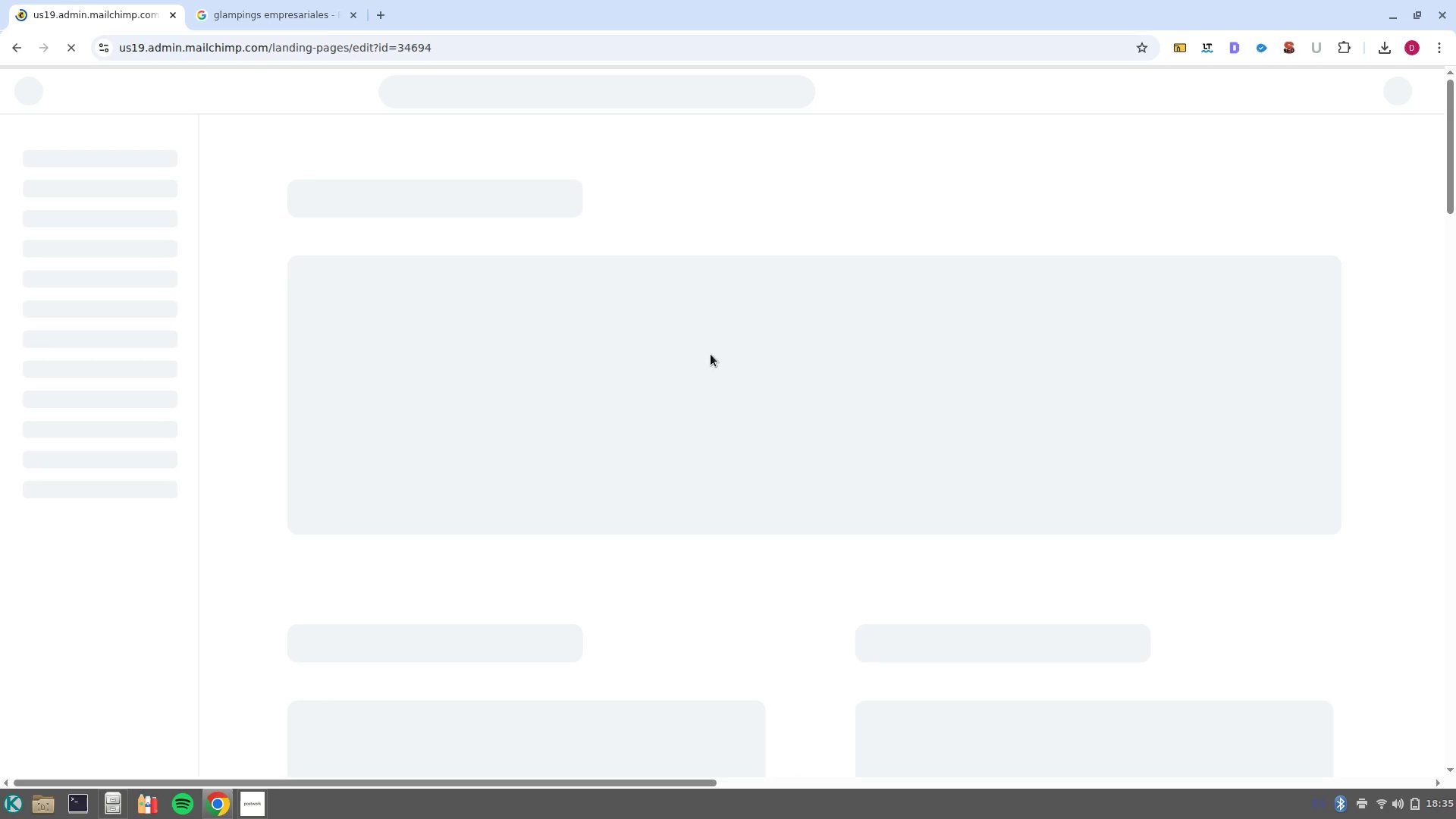 
wait(8.01)
 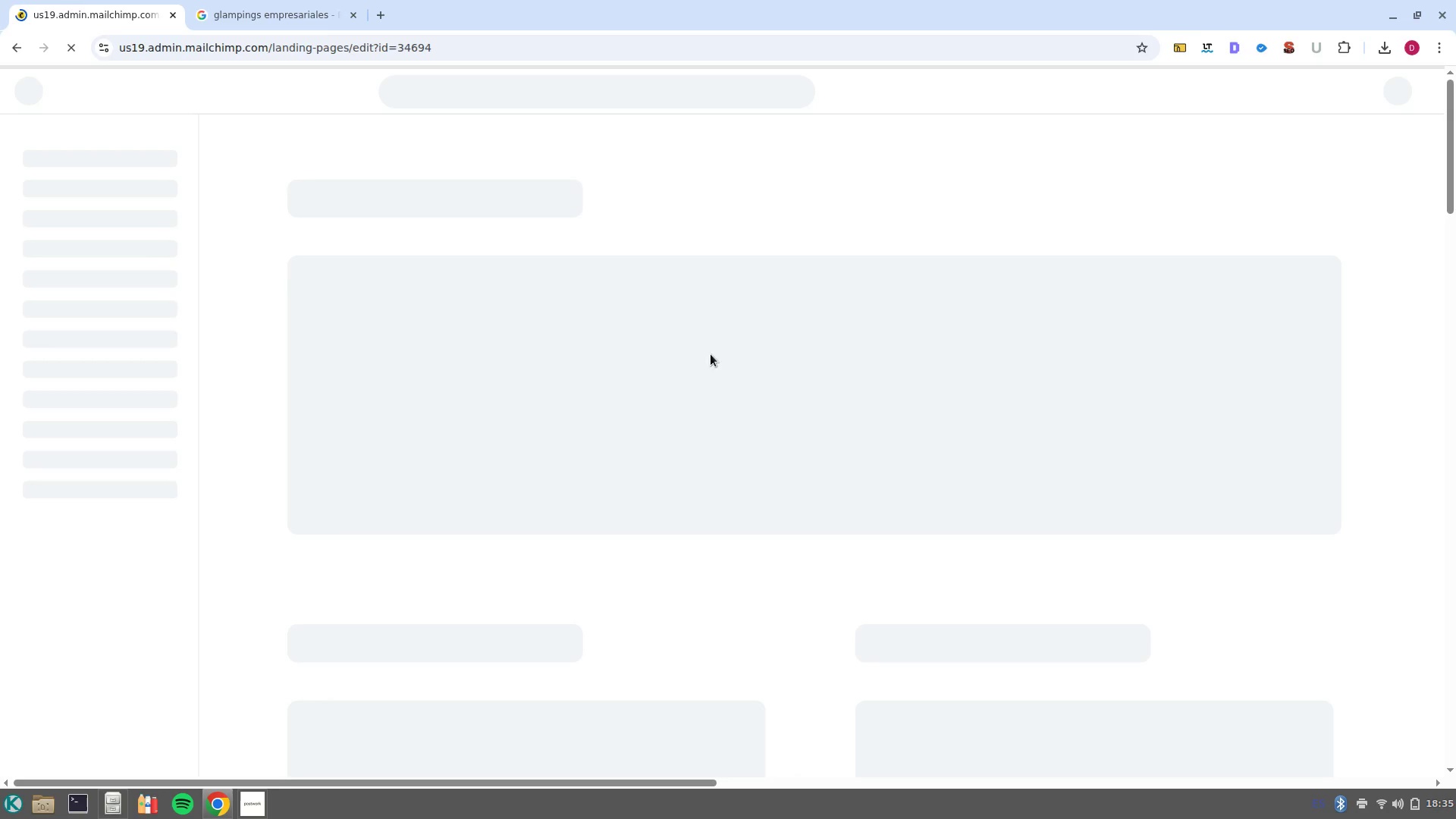 
mouse_move([967, 441])
 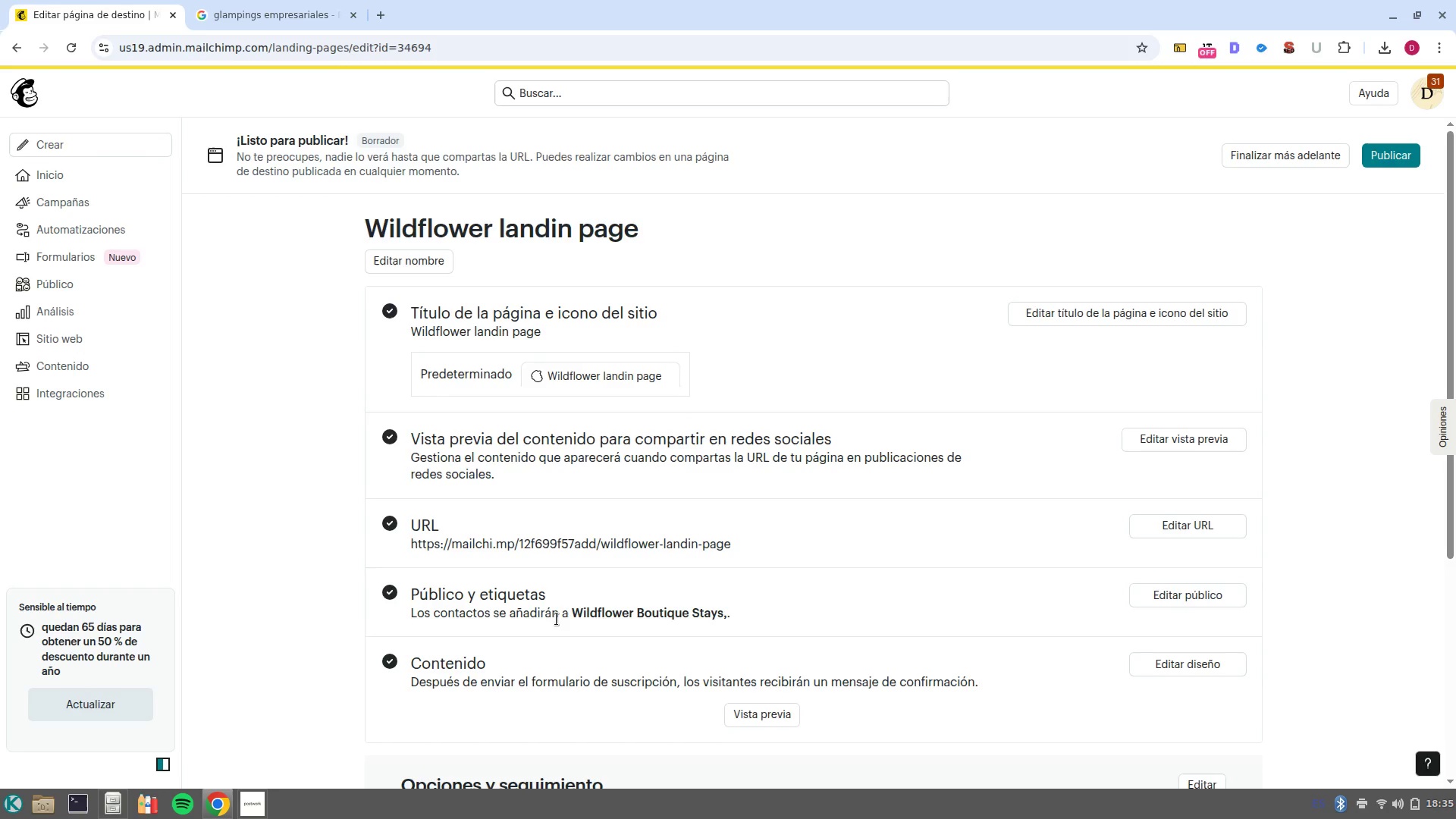 
left_click([1163, 596])
 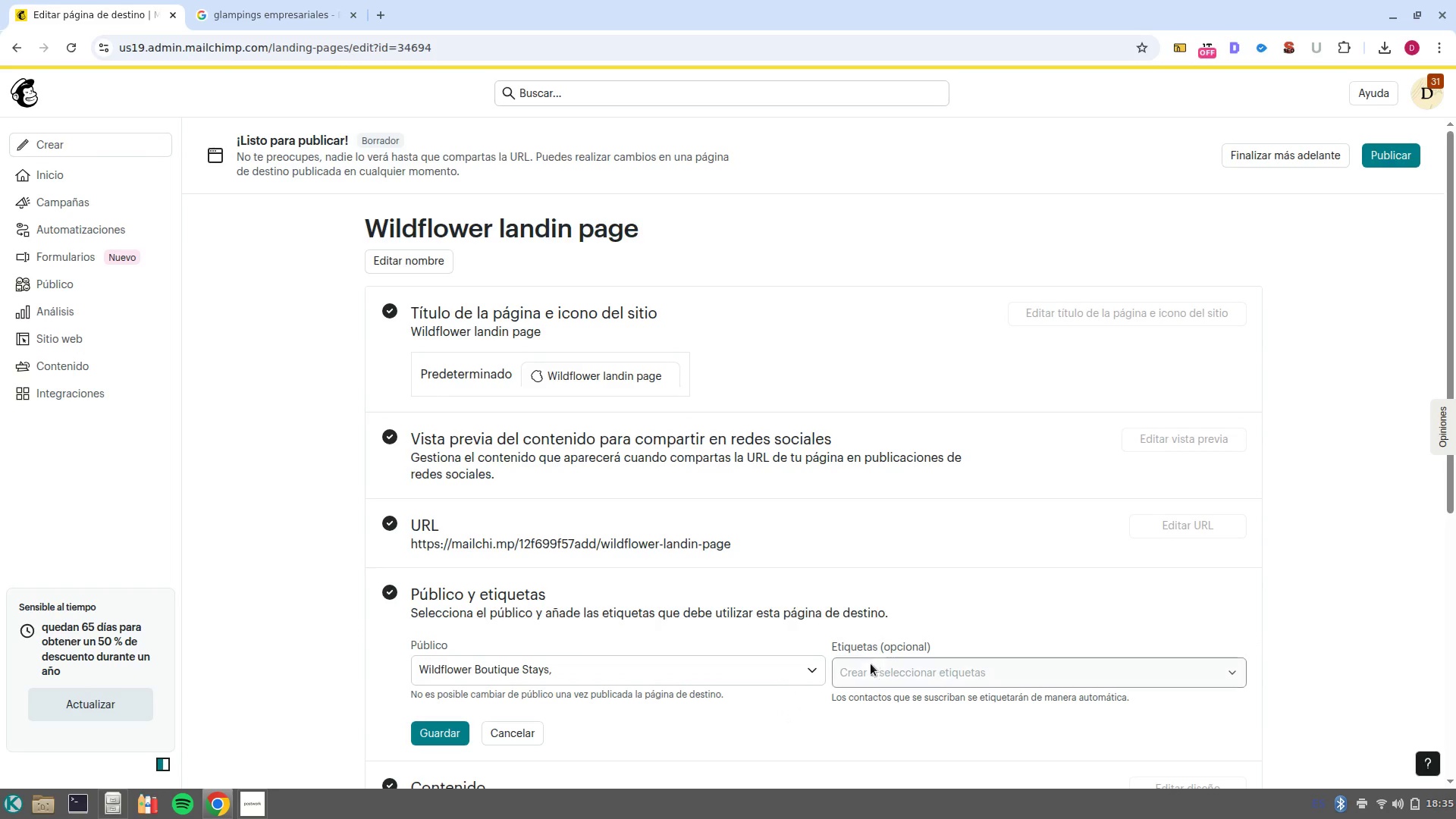 
left_click([893, 674])
 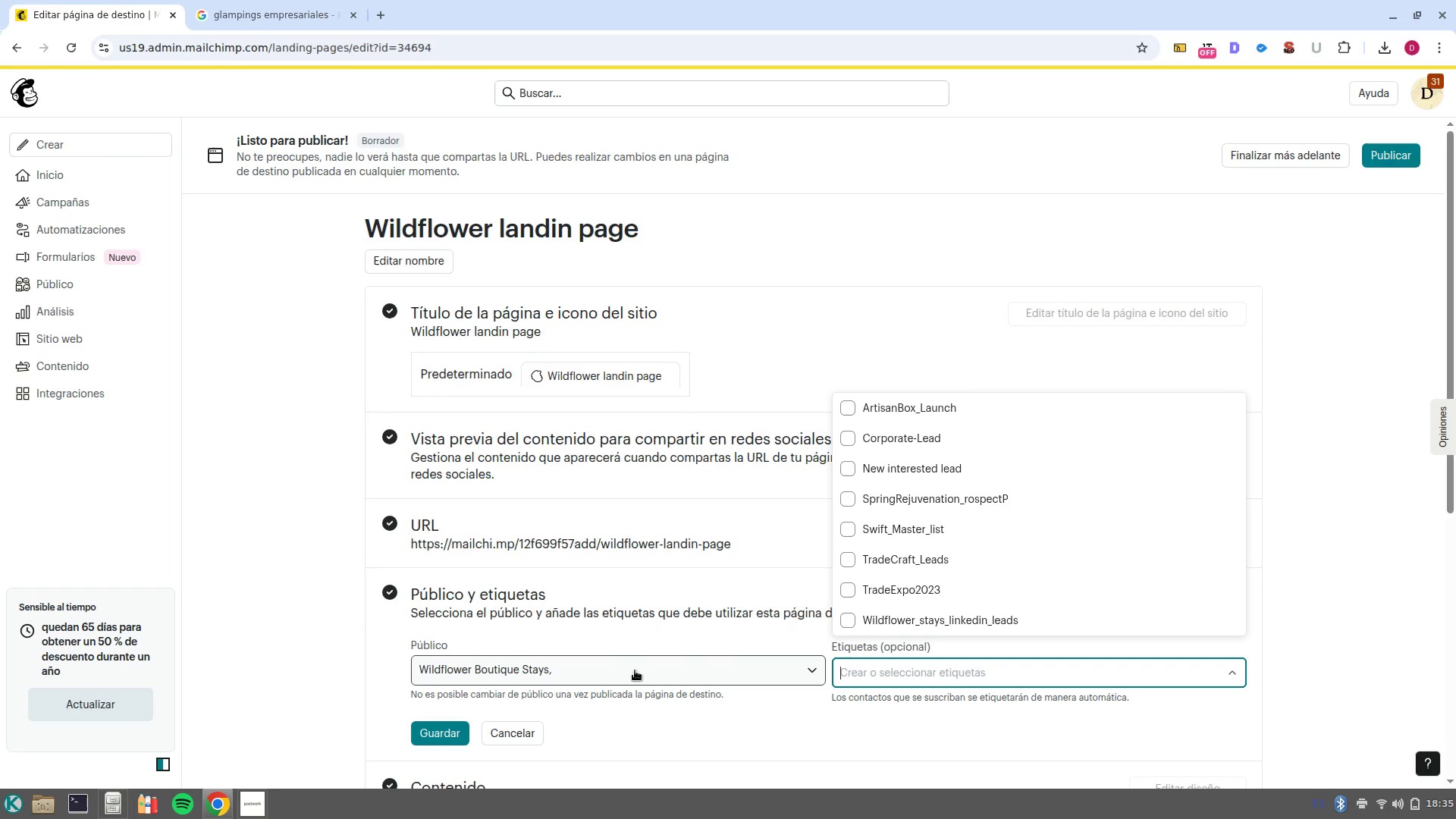 
left_click([635, 670])
 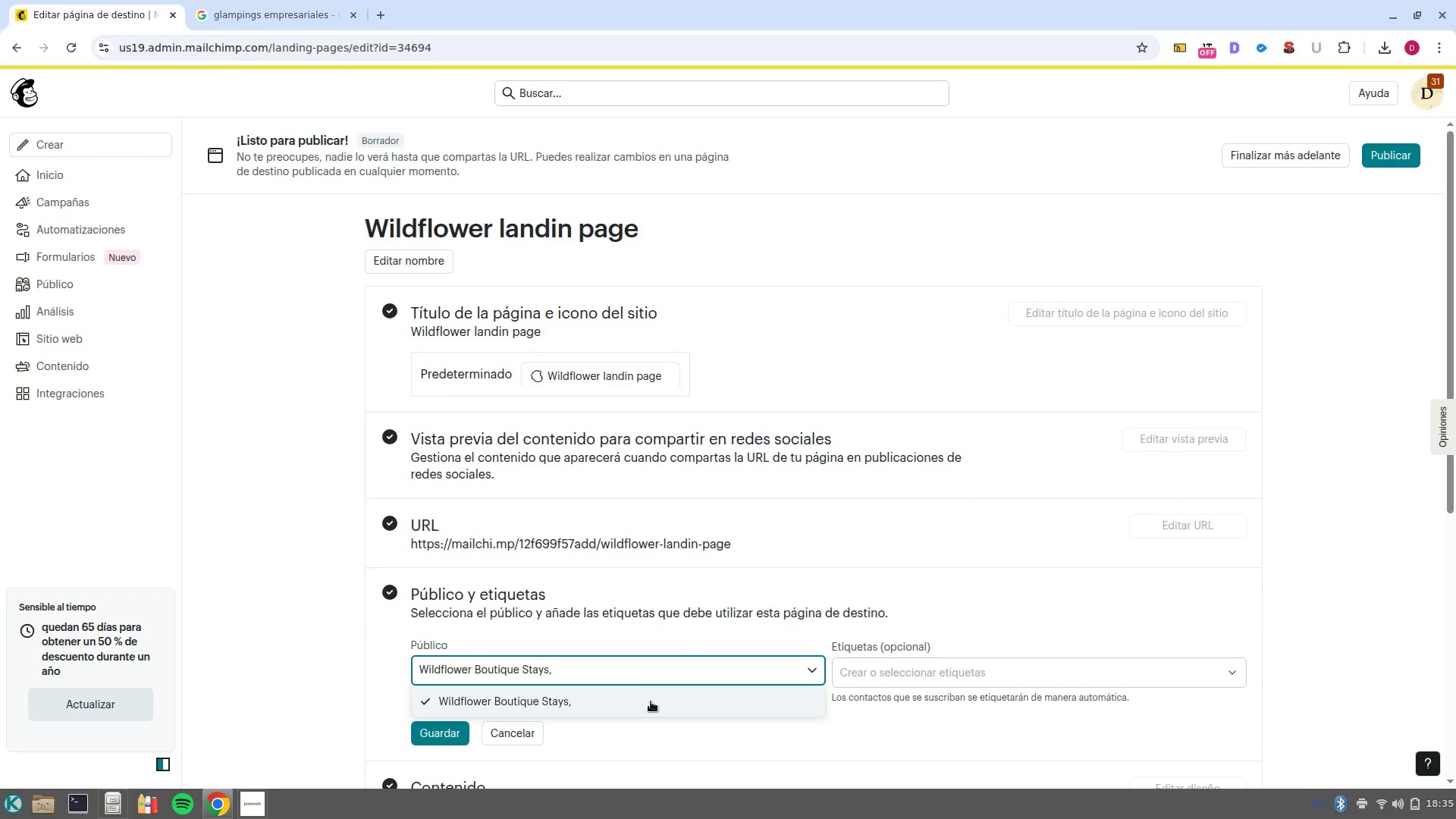 
left_click([651, 702])
 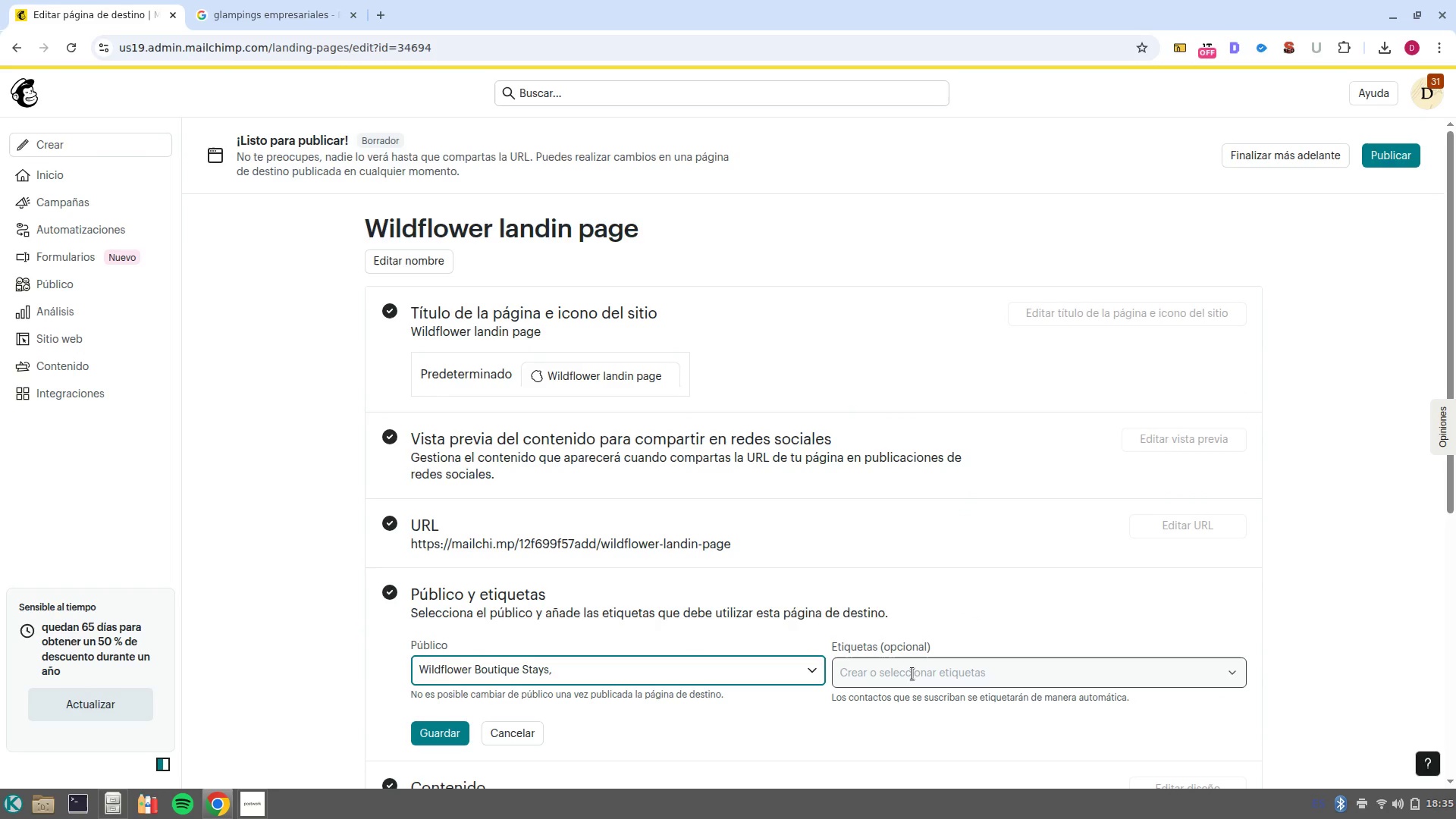 
left_click([912, 673])
 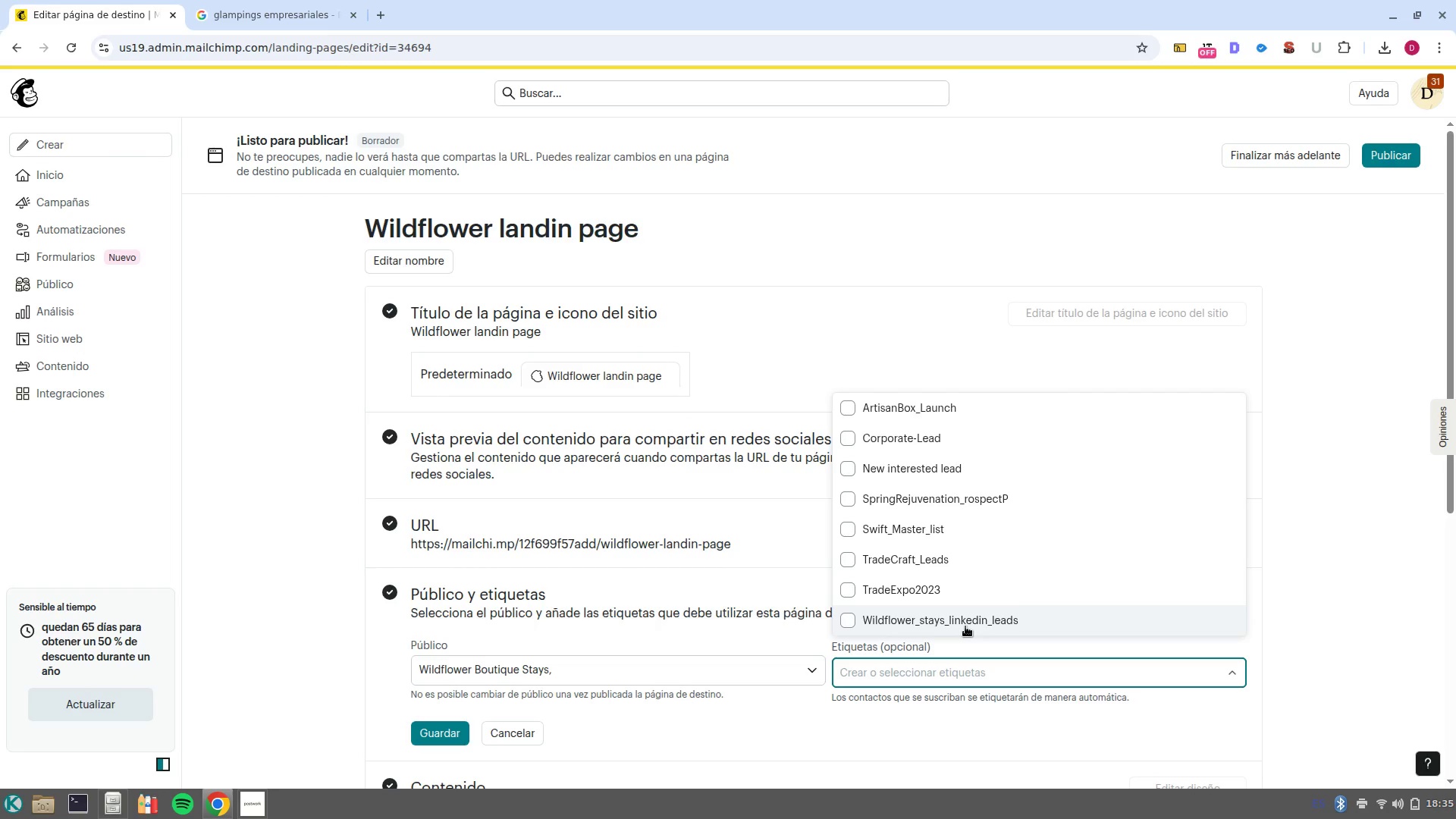 
wait(7.45)
 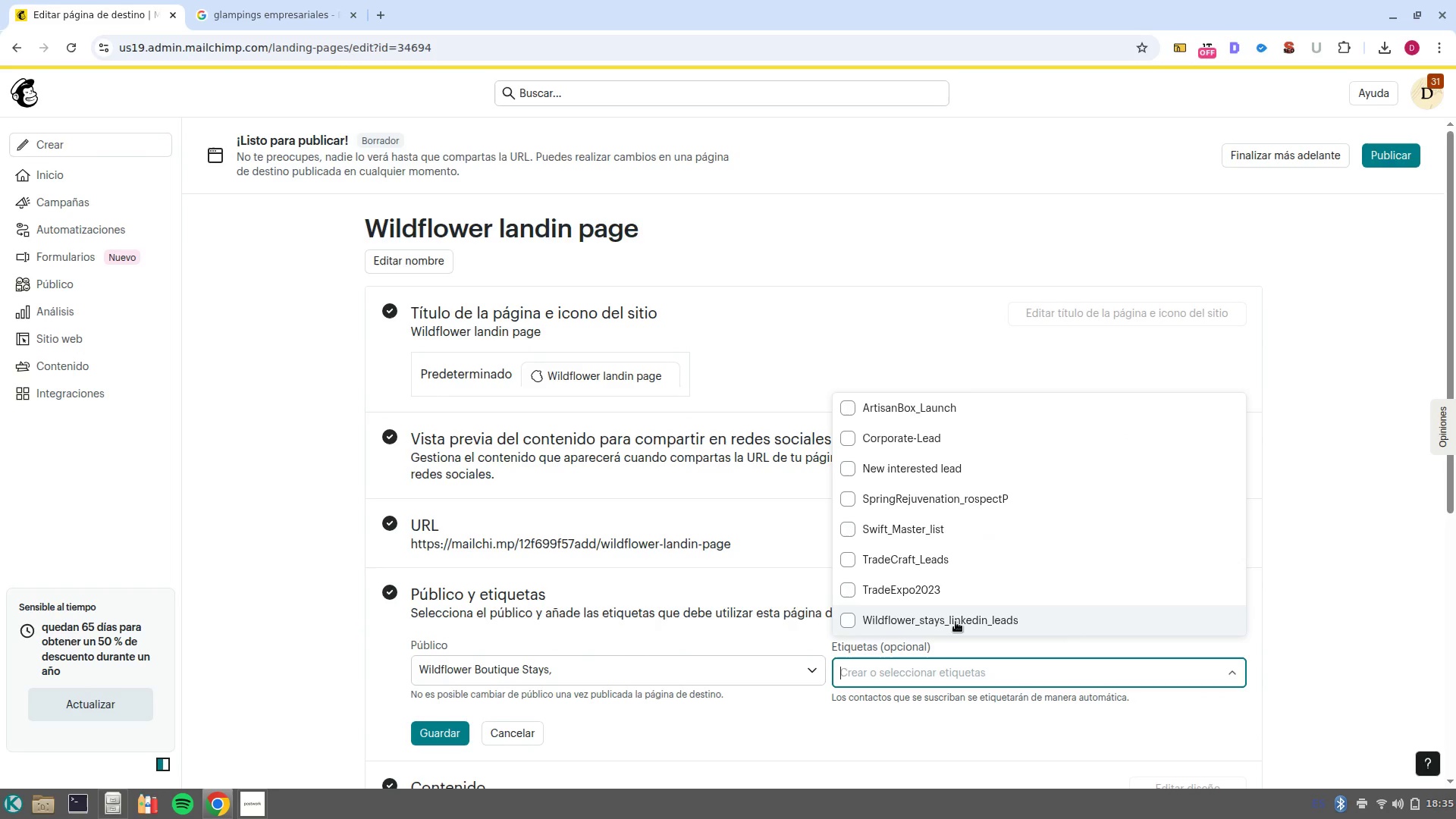 
left_click([965, 626])
 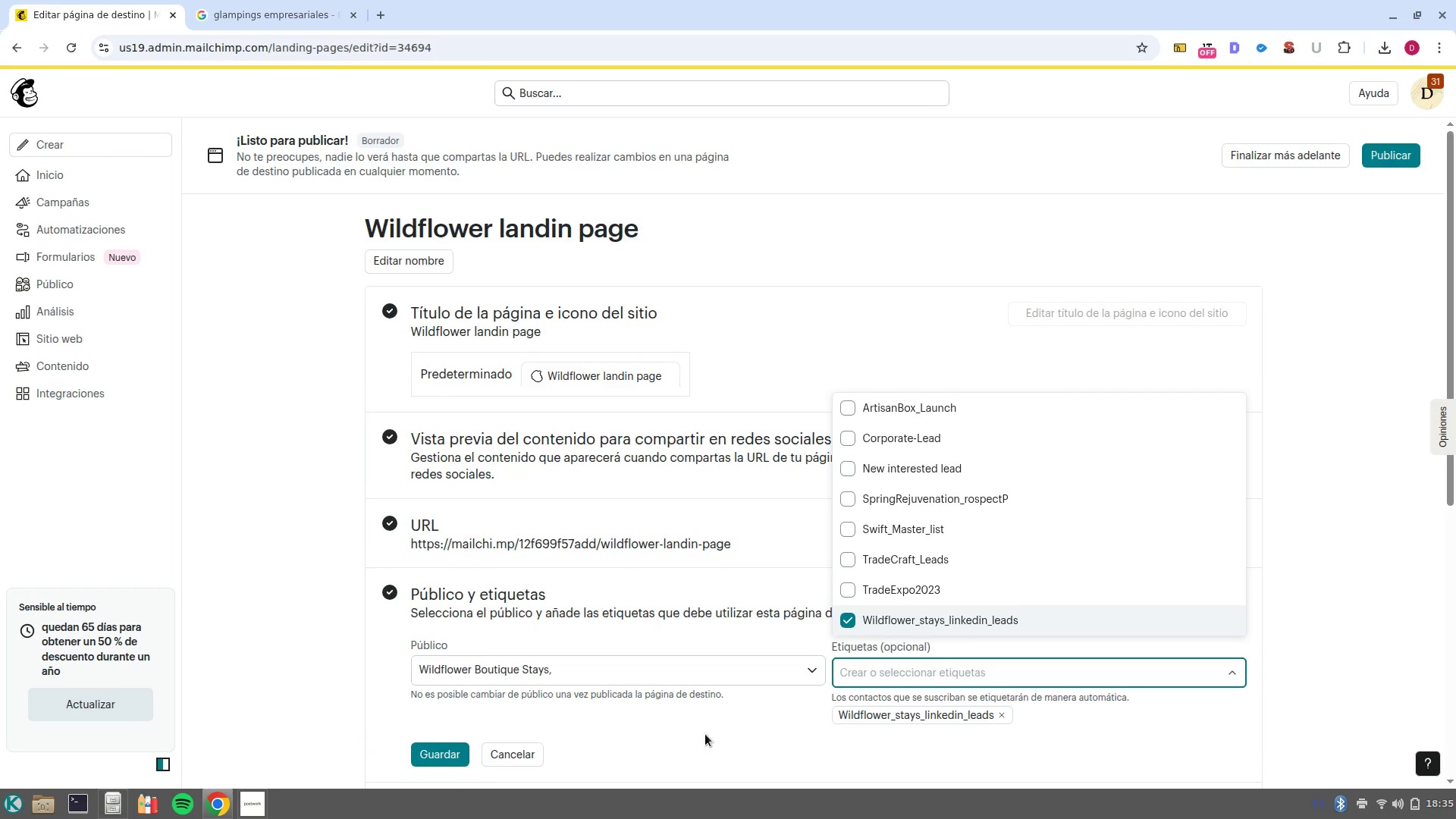 
left_click([706, 736])
 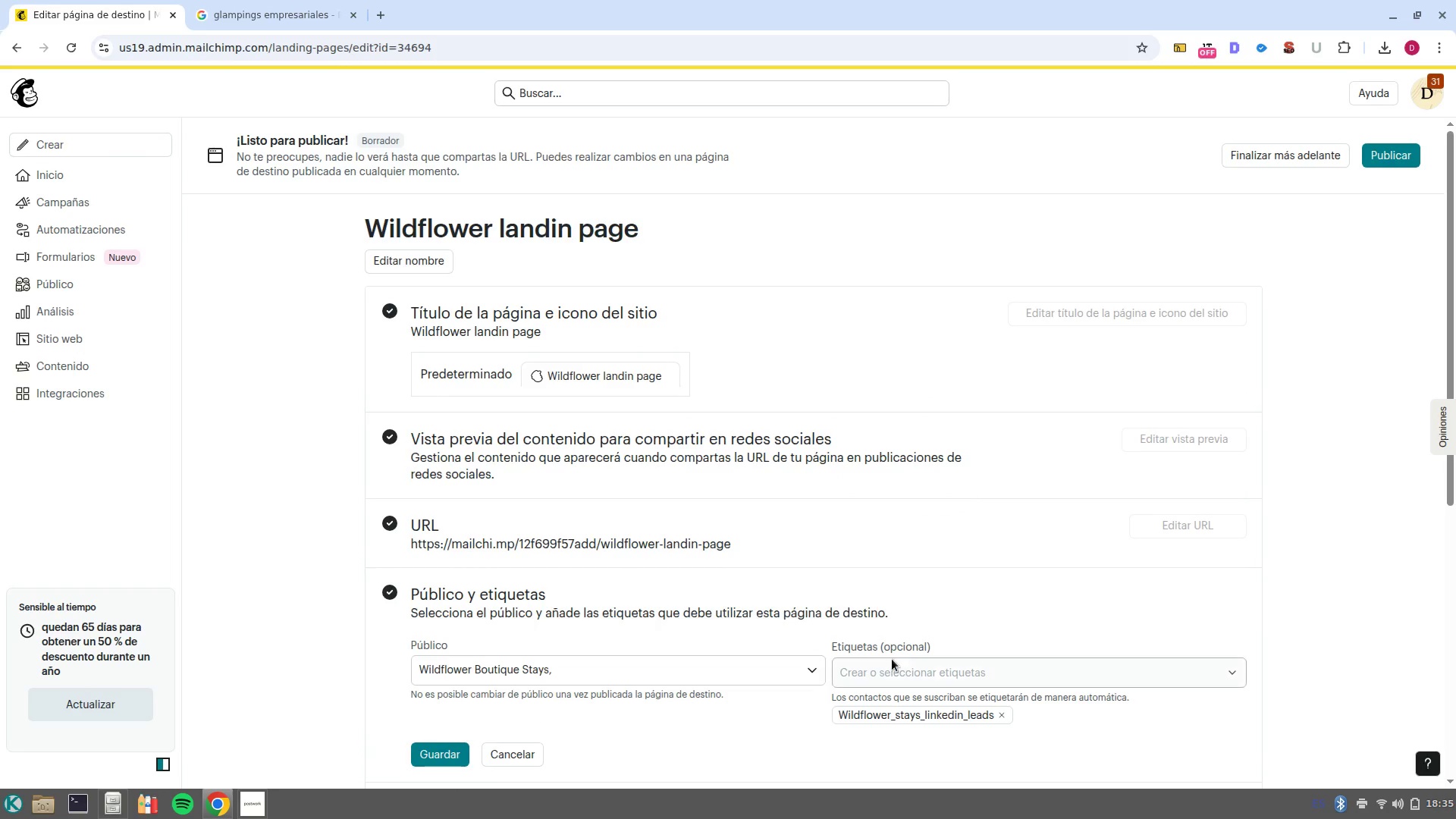 
scroll: coordinate [777, 663], scroll_direction: down, amount: 3.0
 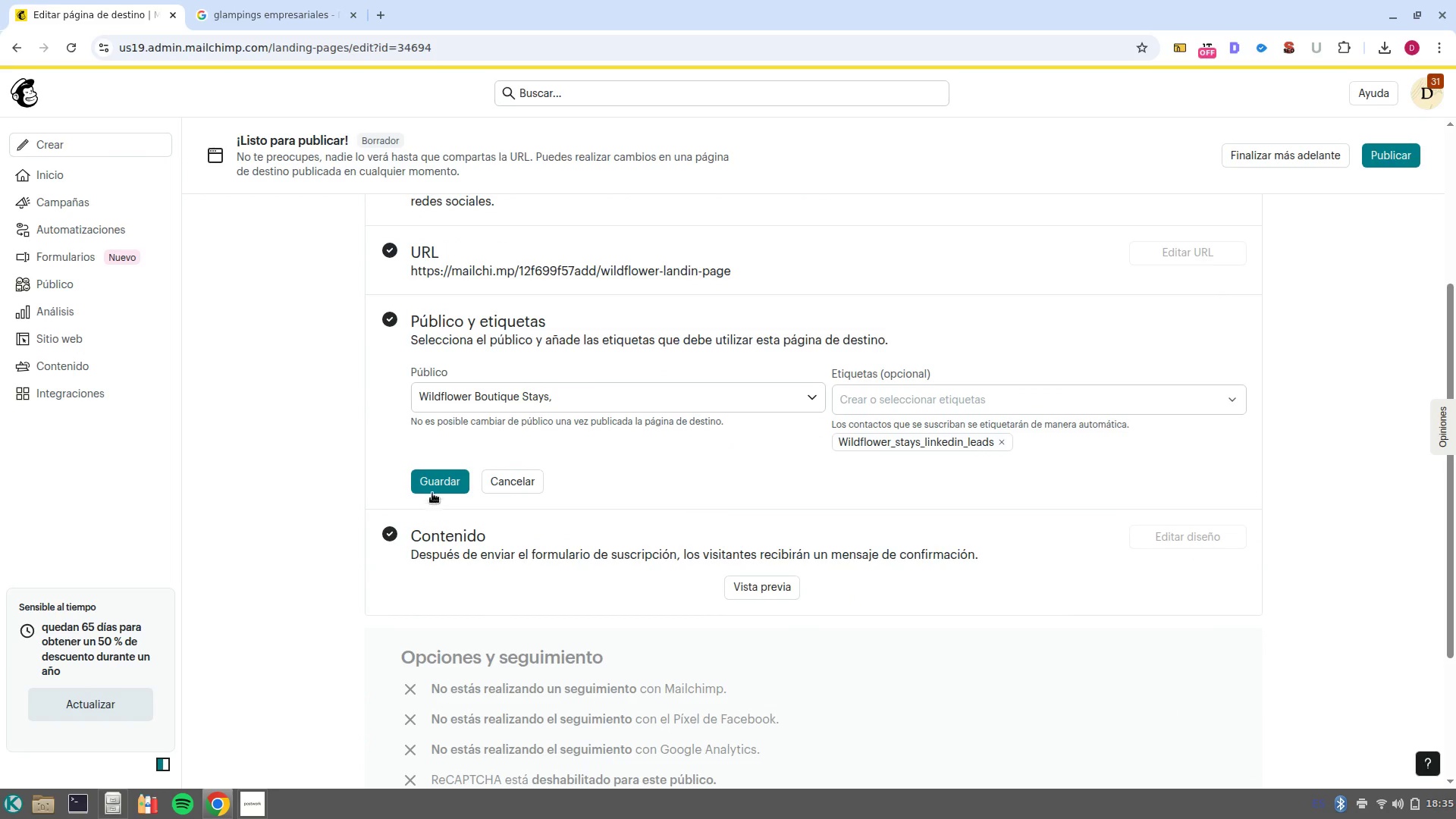 
left_click([437, 485])
 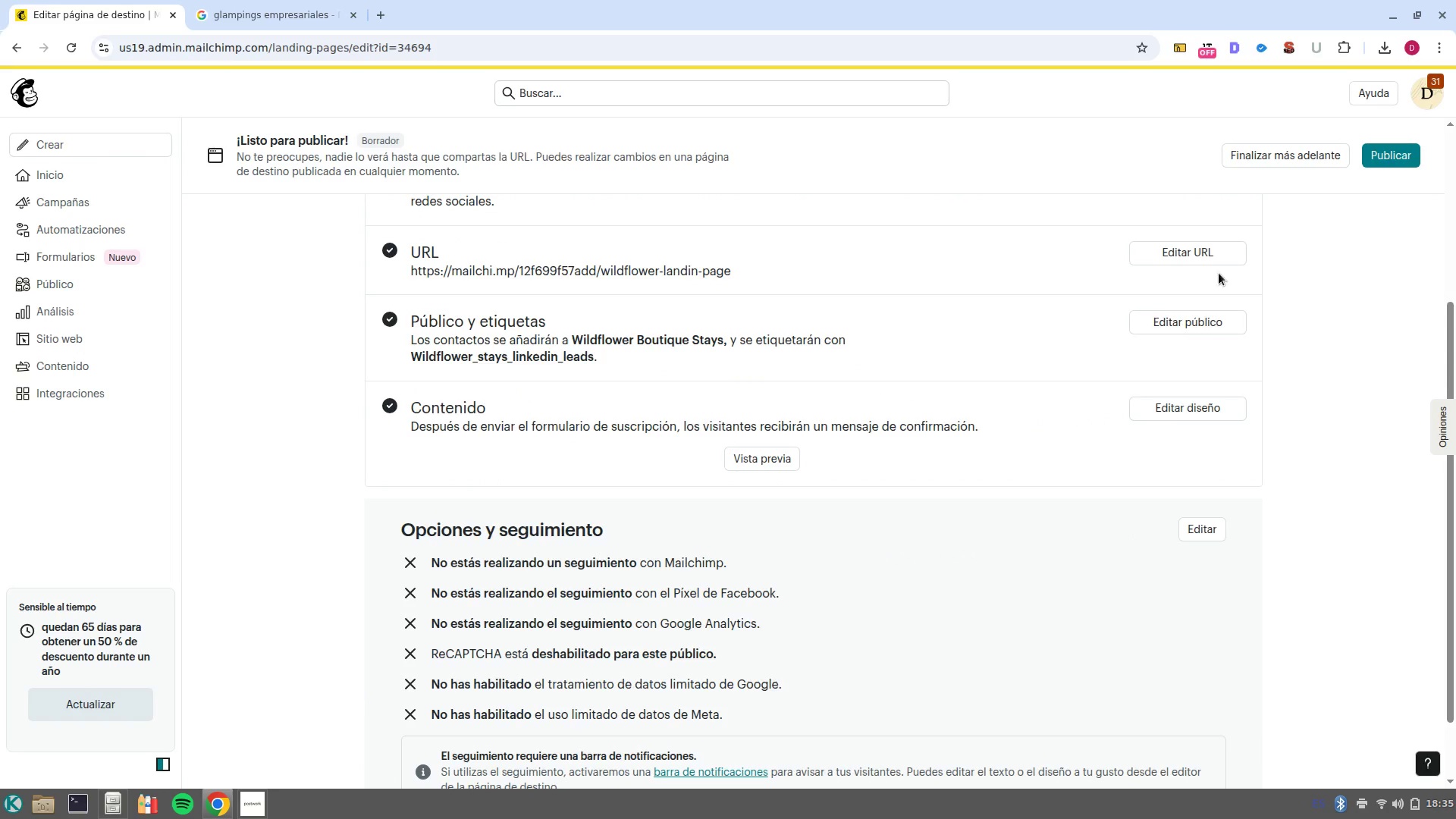 
scroll: coordinate [1310, 361], scroll_direction: up, amount: 2.0
 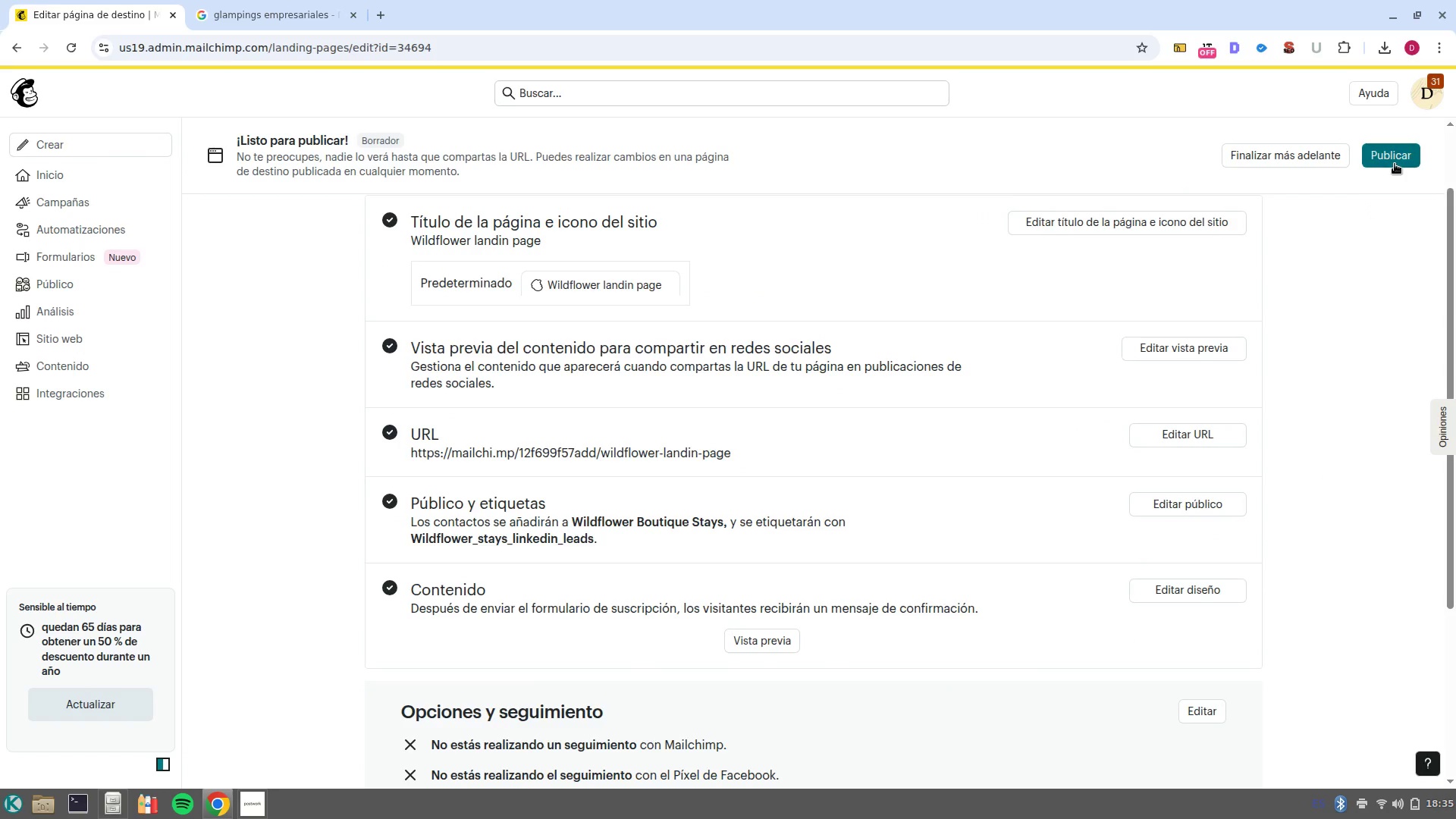 
left_click([1395, 164])
 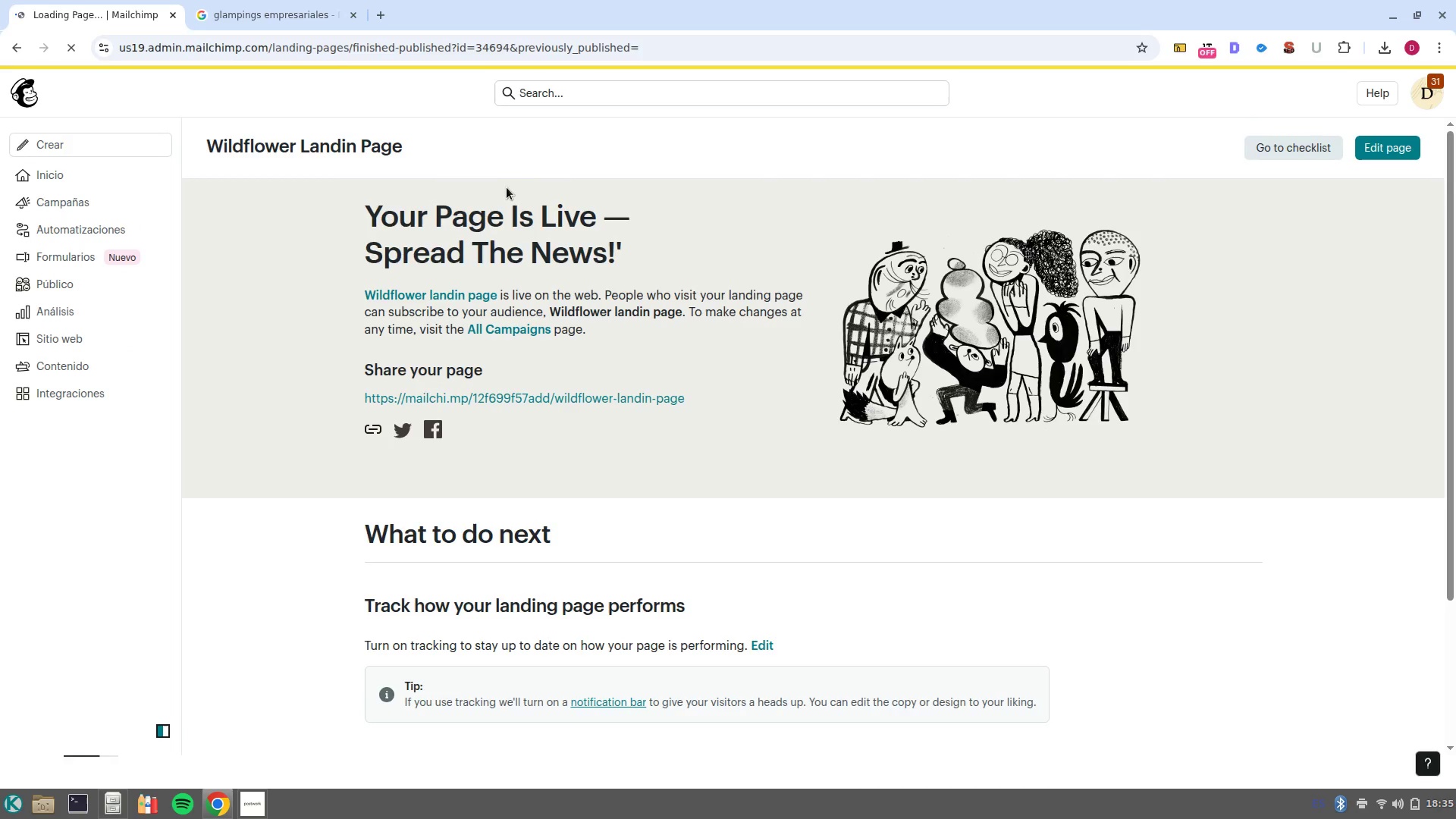 
wait(5.34)
 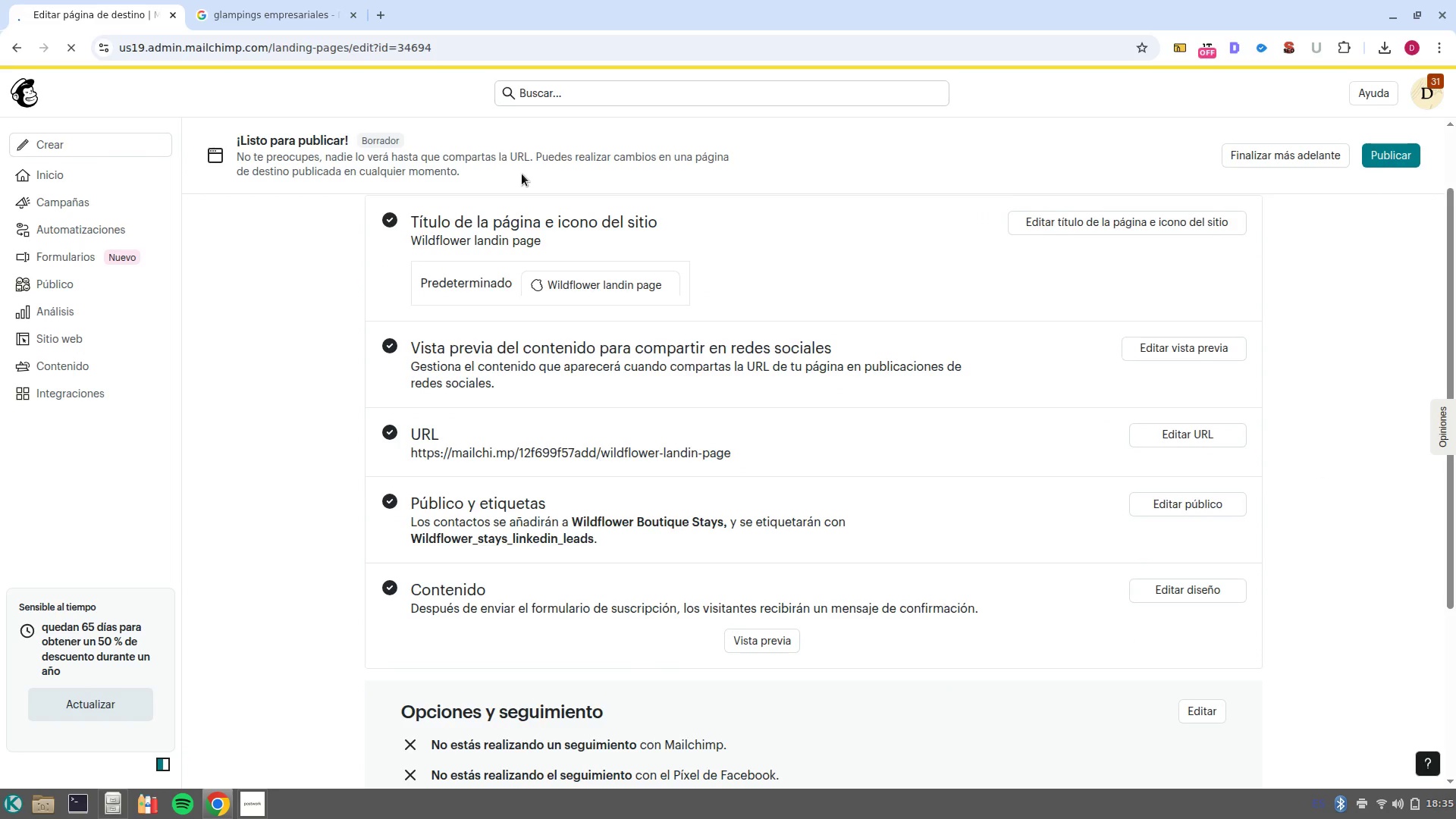 
left_click([557, 401])
 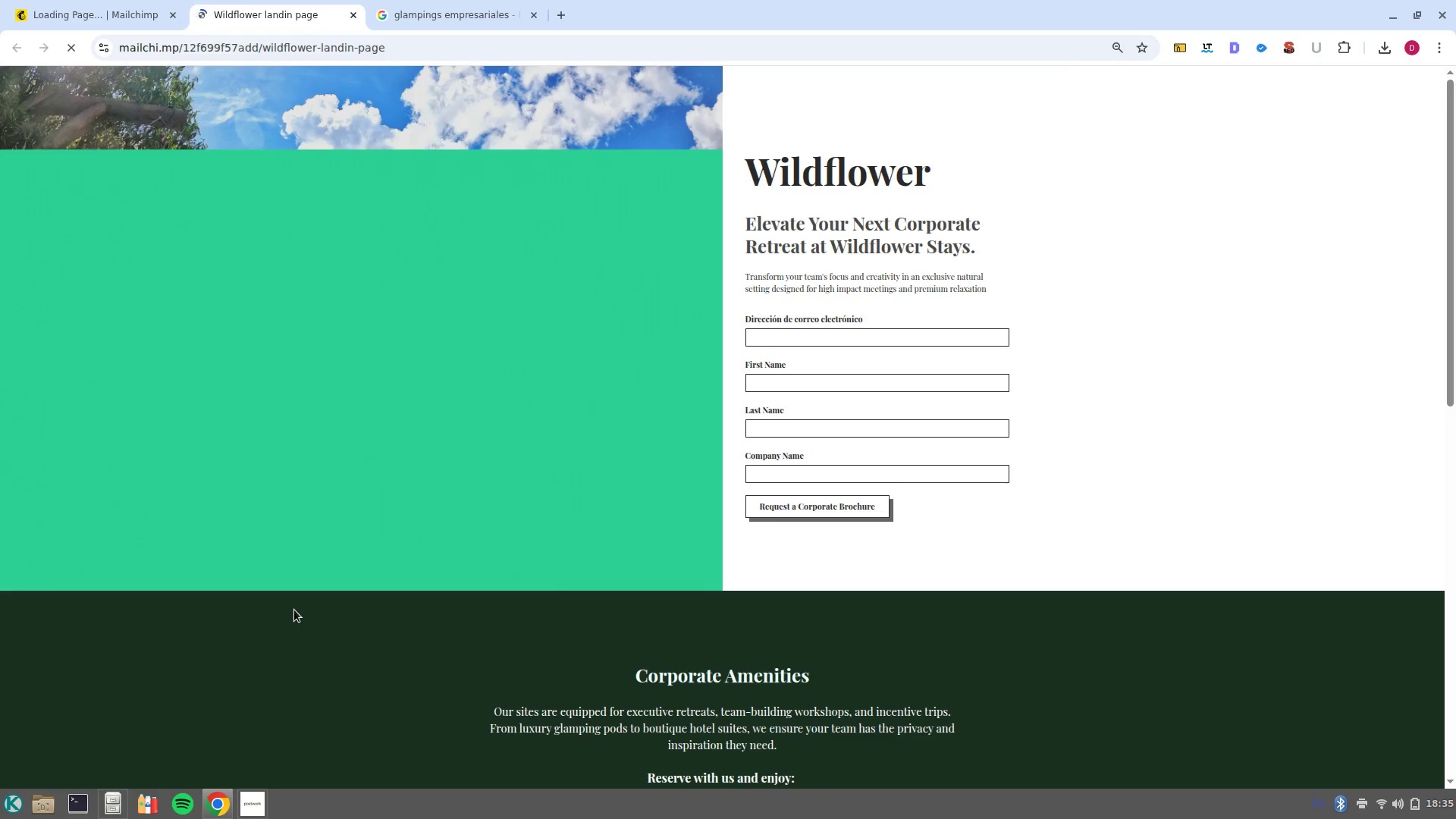 
wait(6.7)
 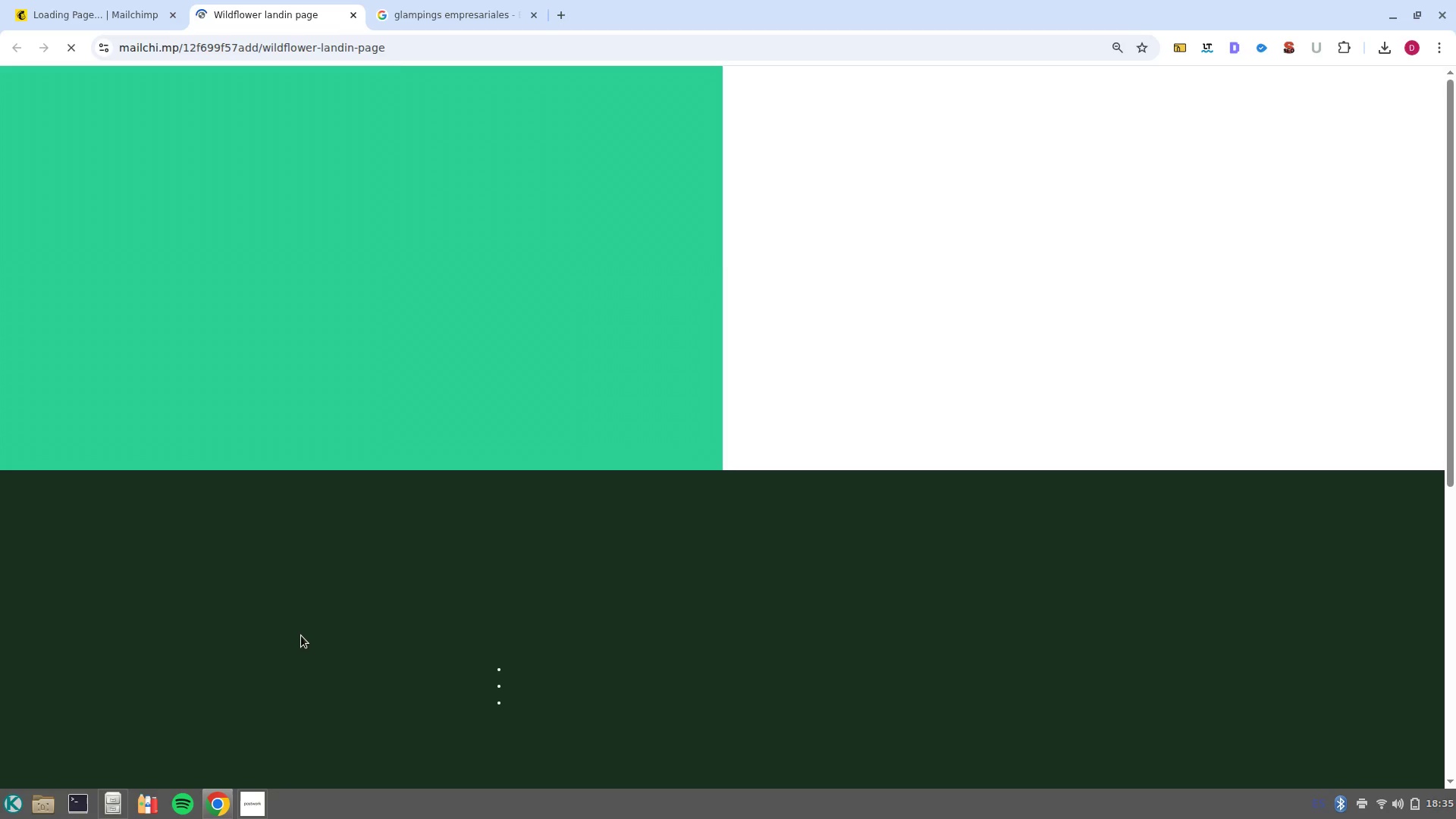 
scroll: coordinate [340, 573], scroll_direction: up, amount: 5.0
 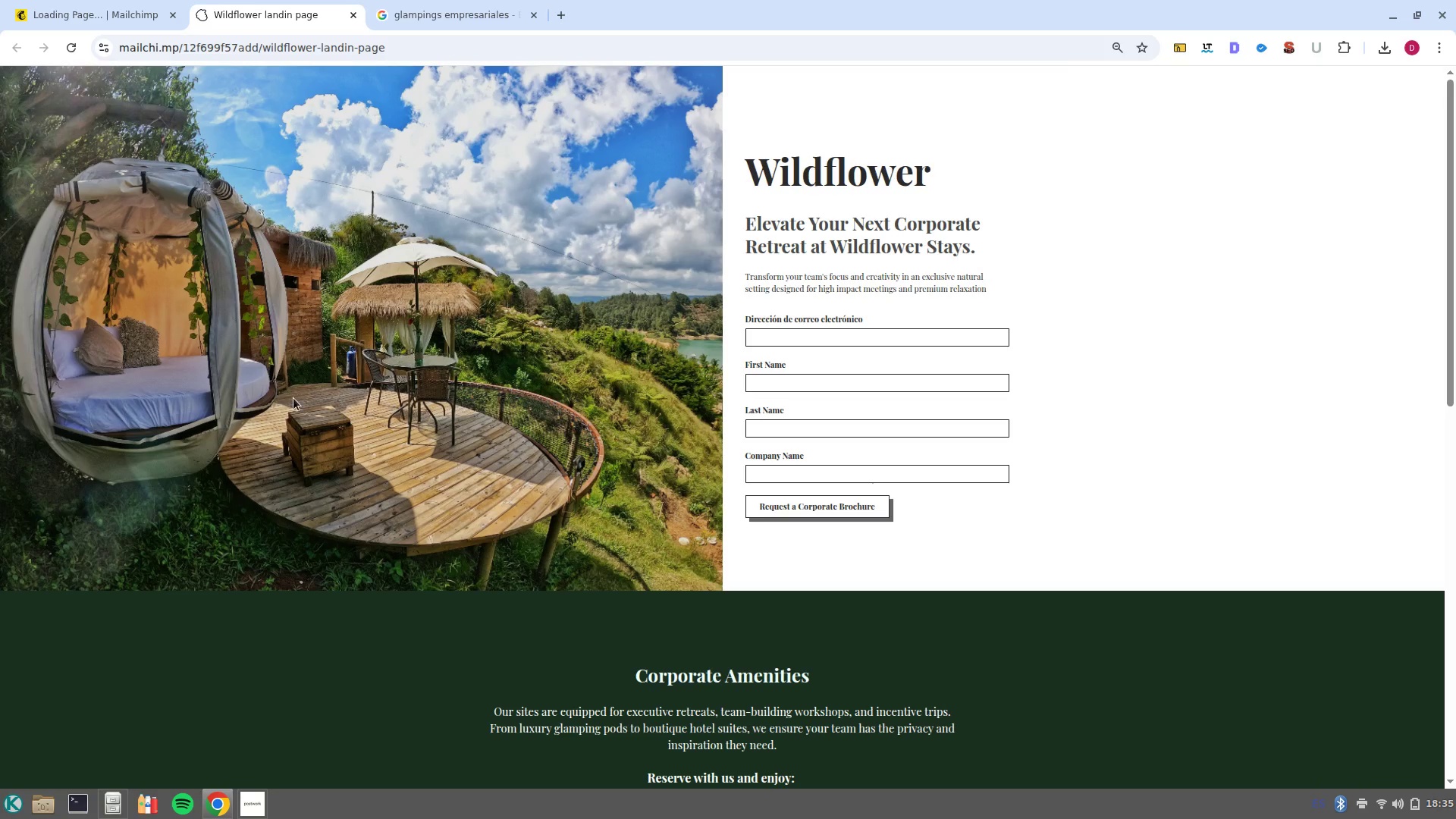 
scroll: coordinate [398, 491], scroll_direction: down, amount: 1.0
 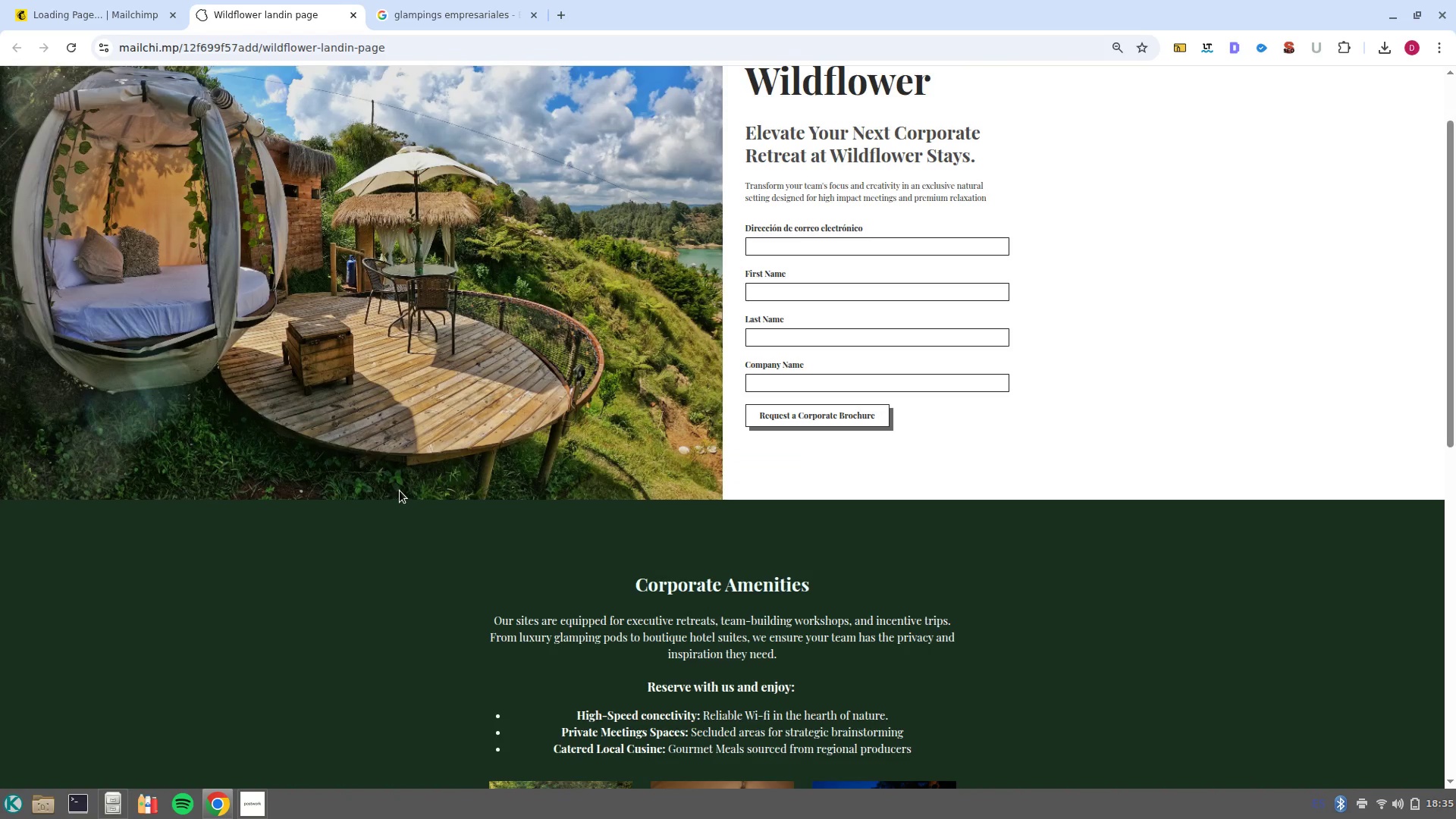 
scroll: coordinate [400, 490], scroll_direction: up, amount: 5.0
 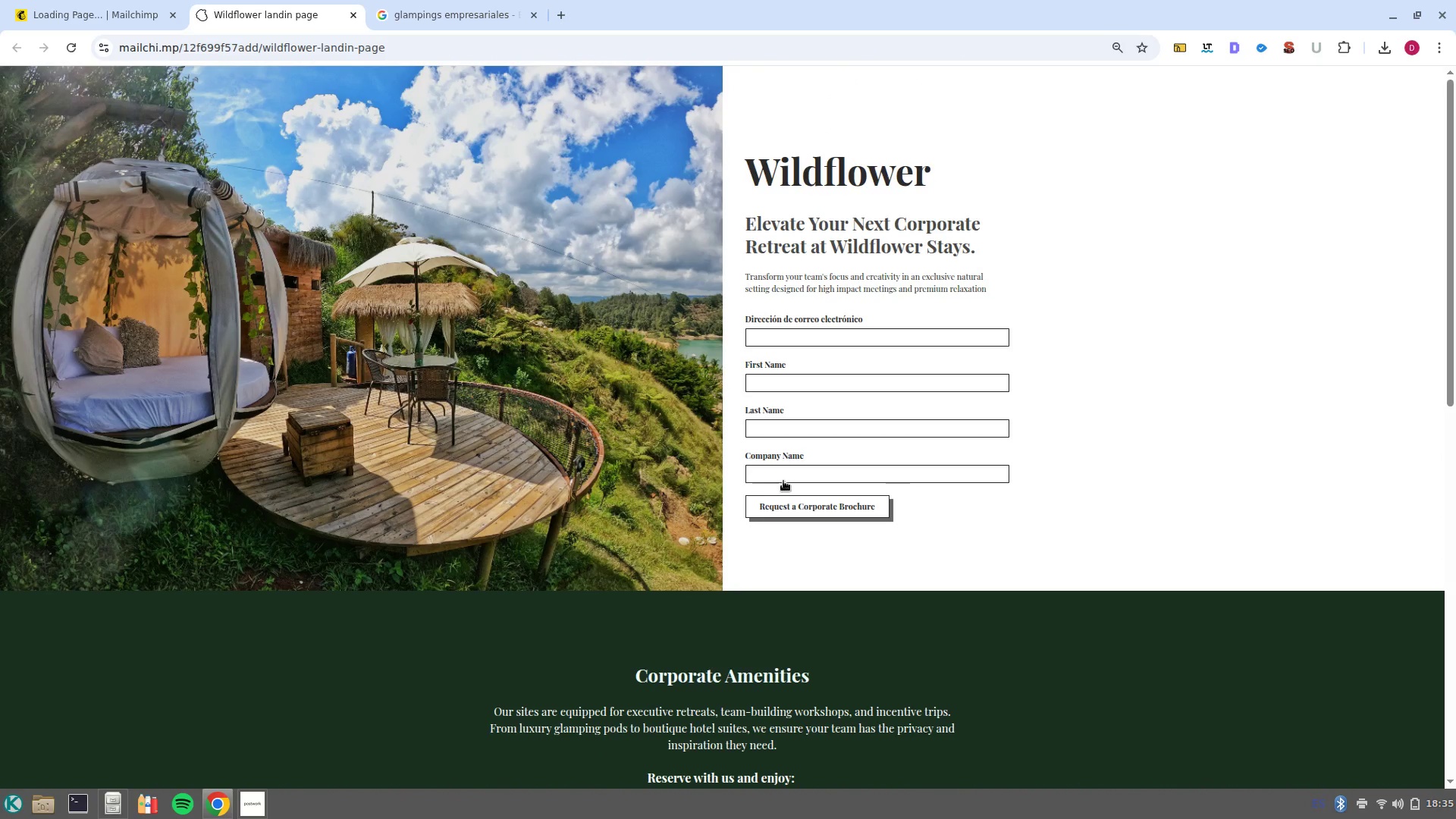 
key(Control+ControlLeft)
 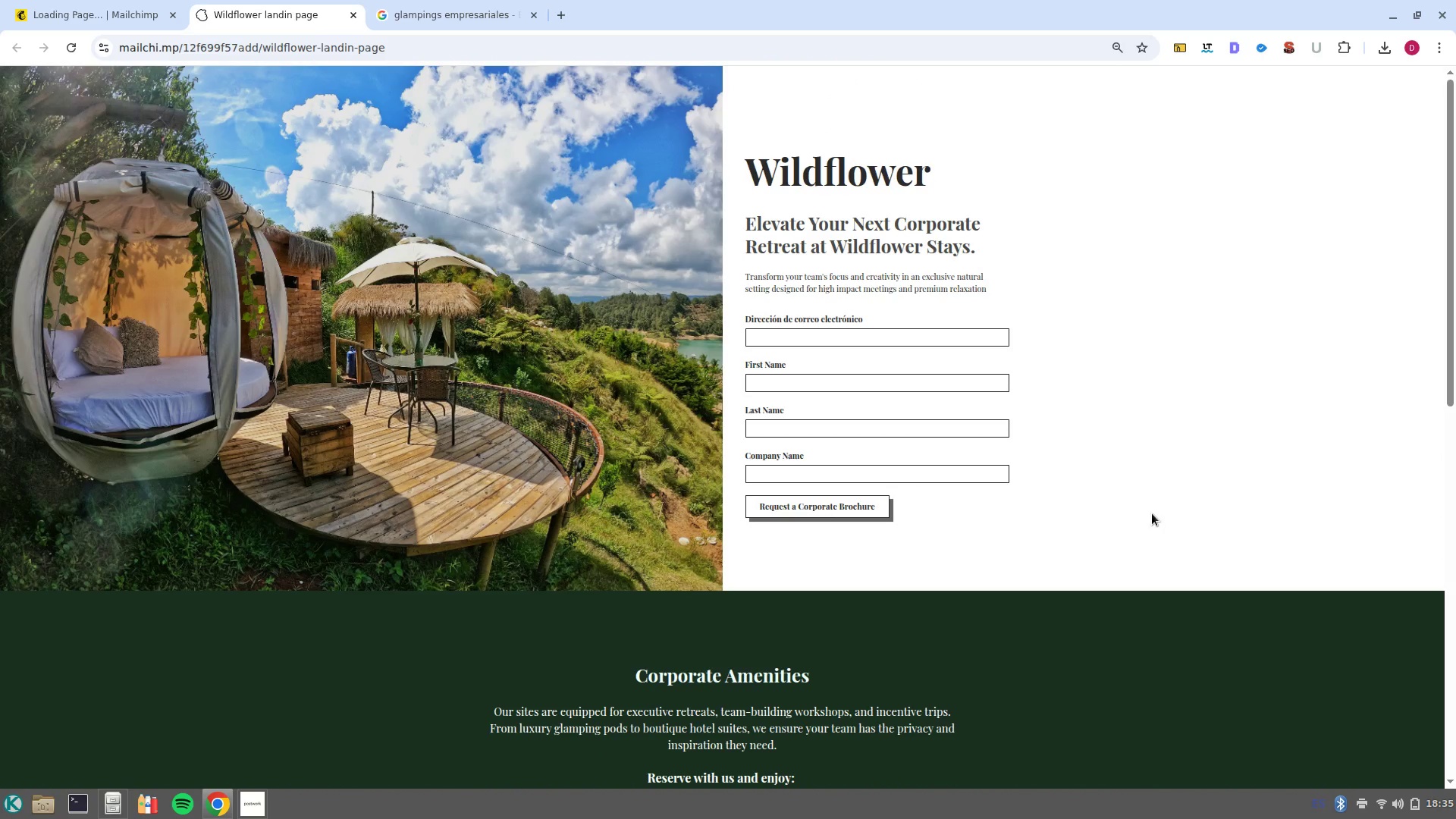 
scroll: coordinate [1152, 513], scroll_direction: up, amount: 3.0
 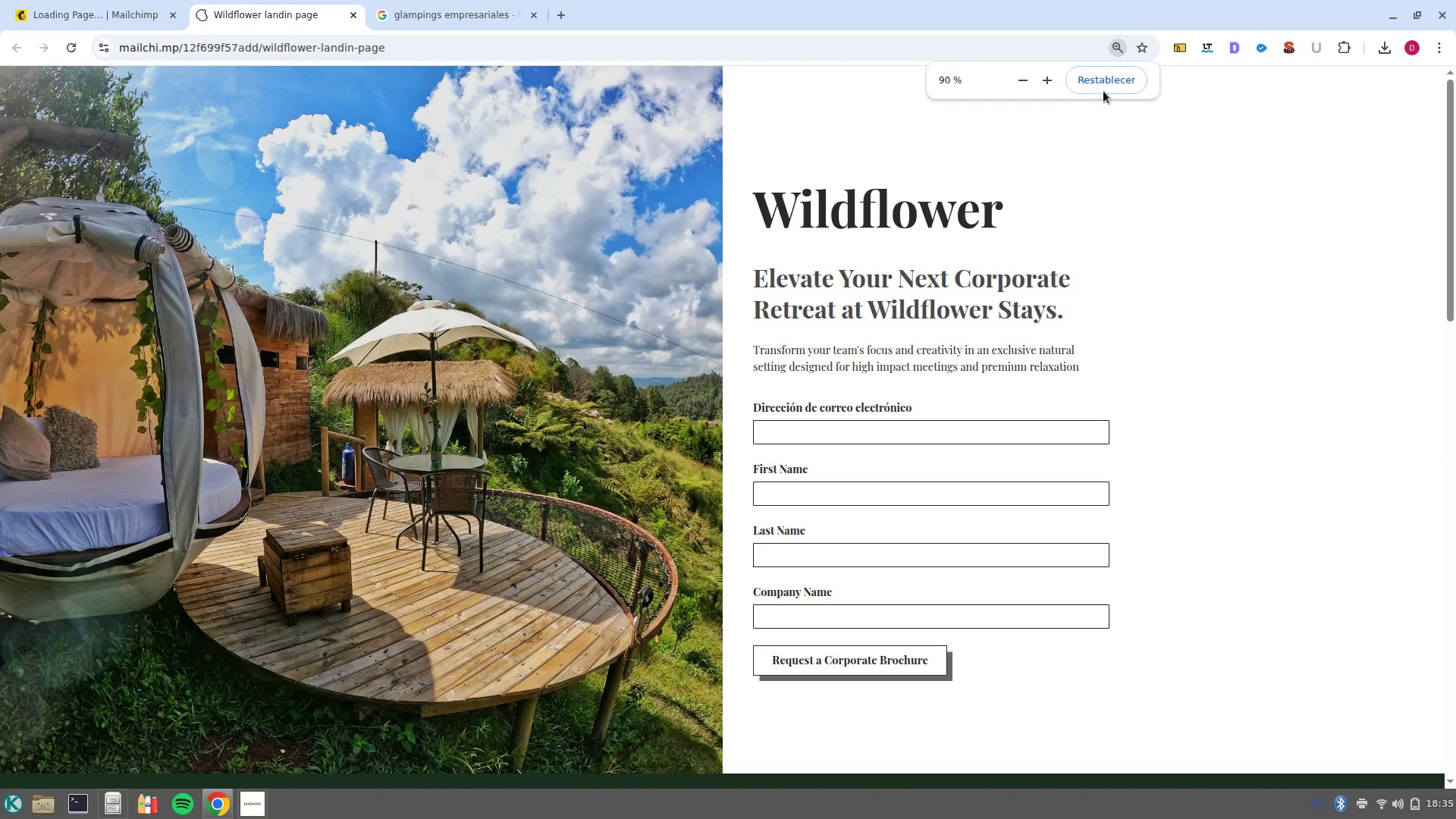 
left_click([1103, 91])
 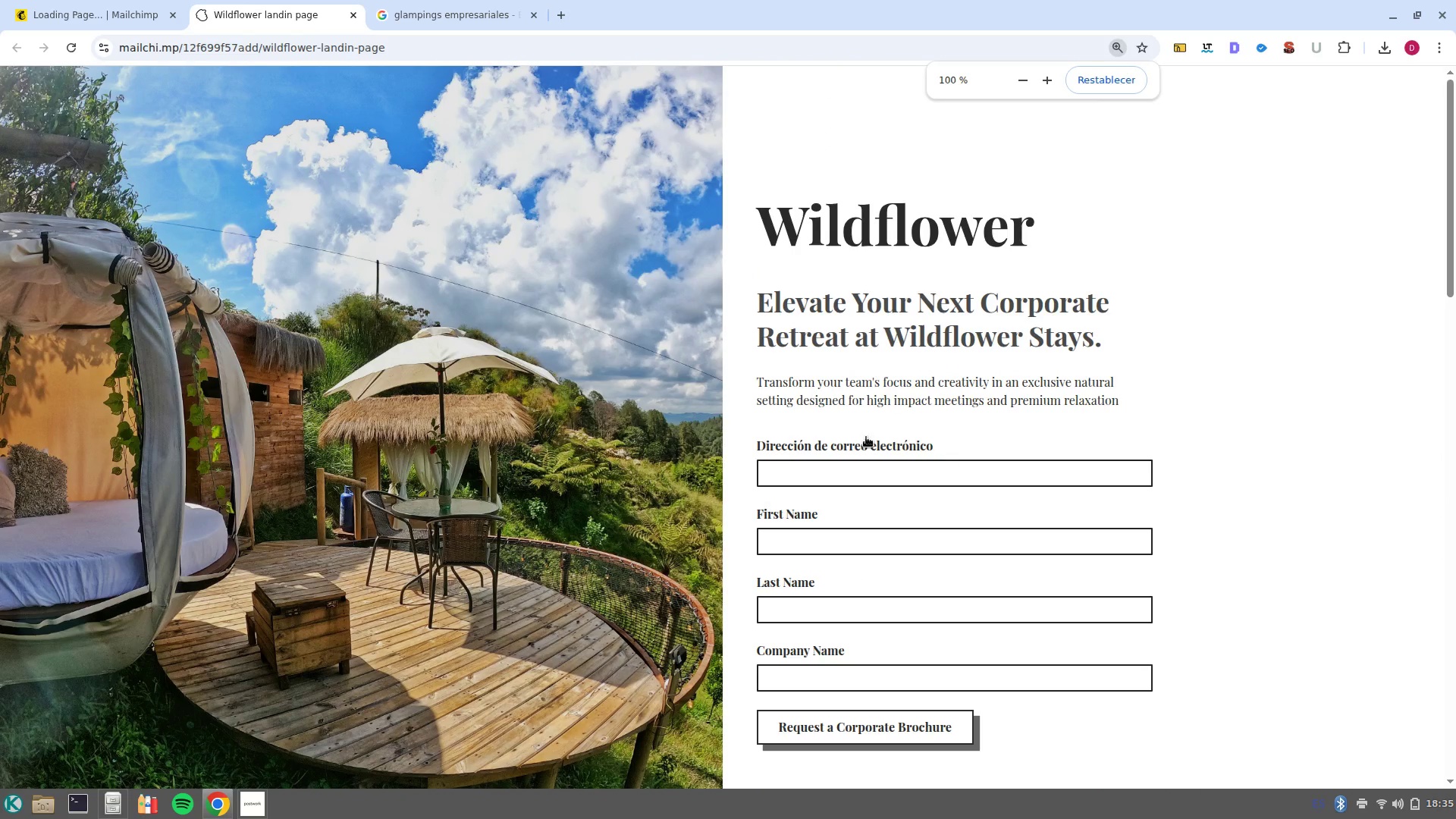 
scroll: coordinate [516, 349], scroll_direction: down, amount: 11.0
 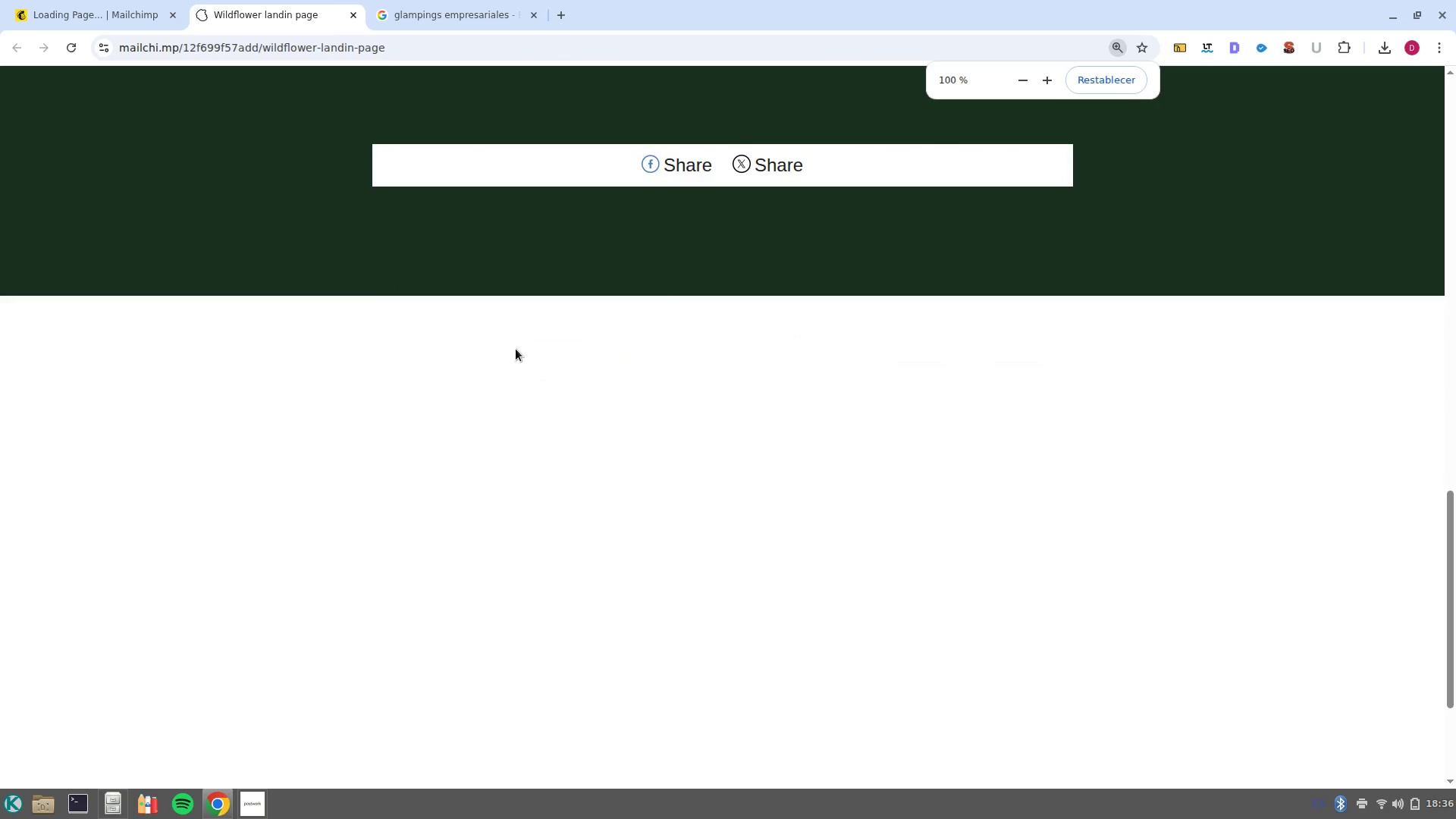 
scroll: coordinate [741, 351], scroll_direction: up, amount: 2.0
 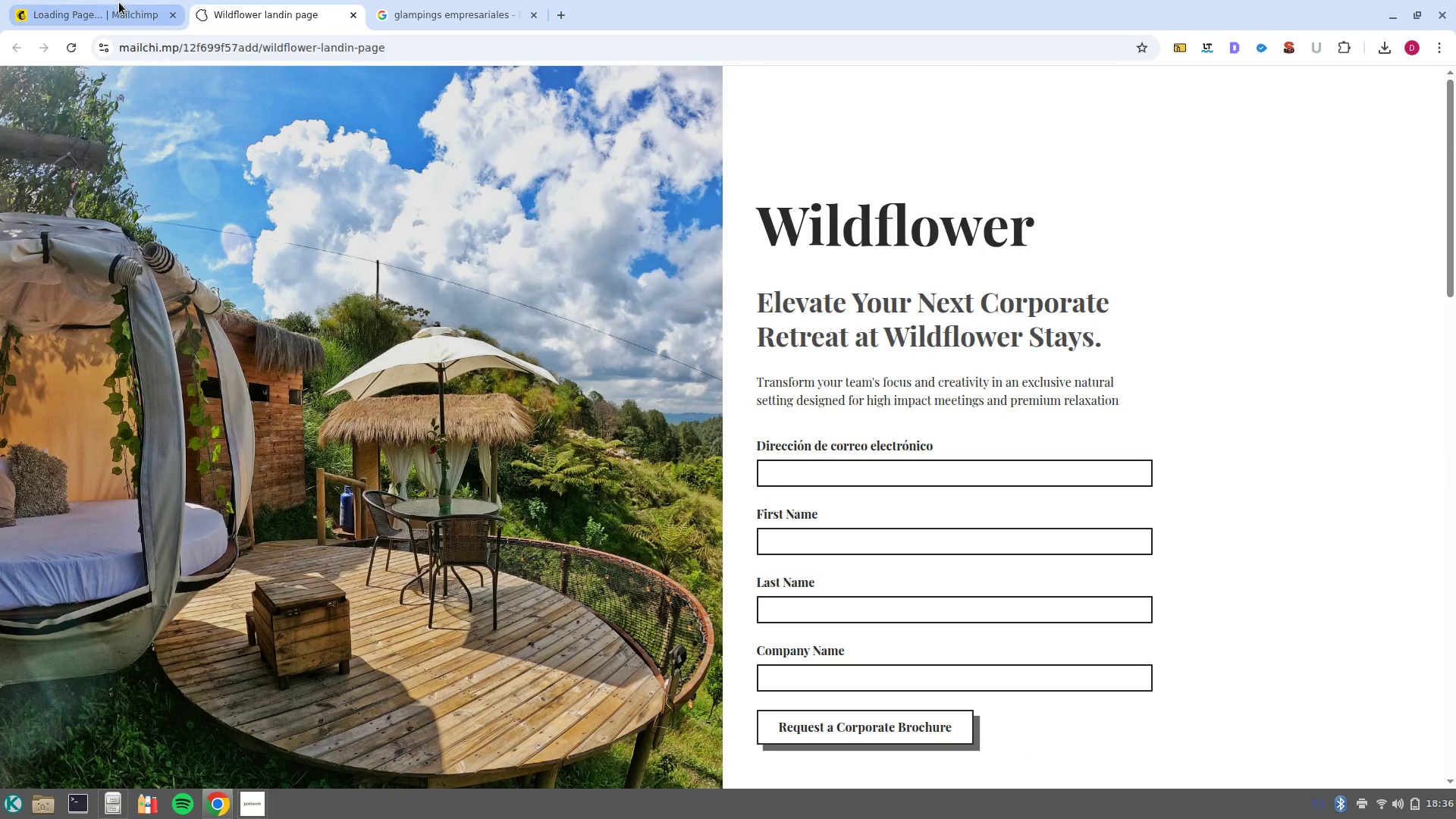 
left_click([119, 2])
 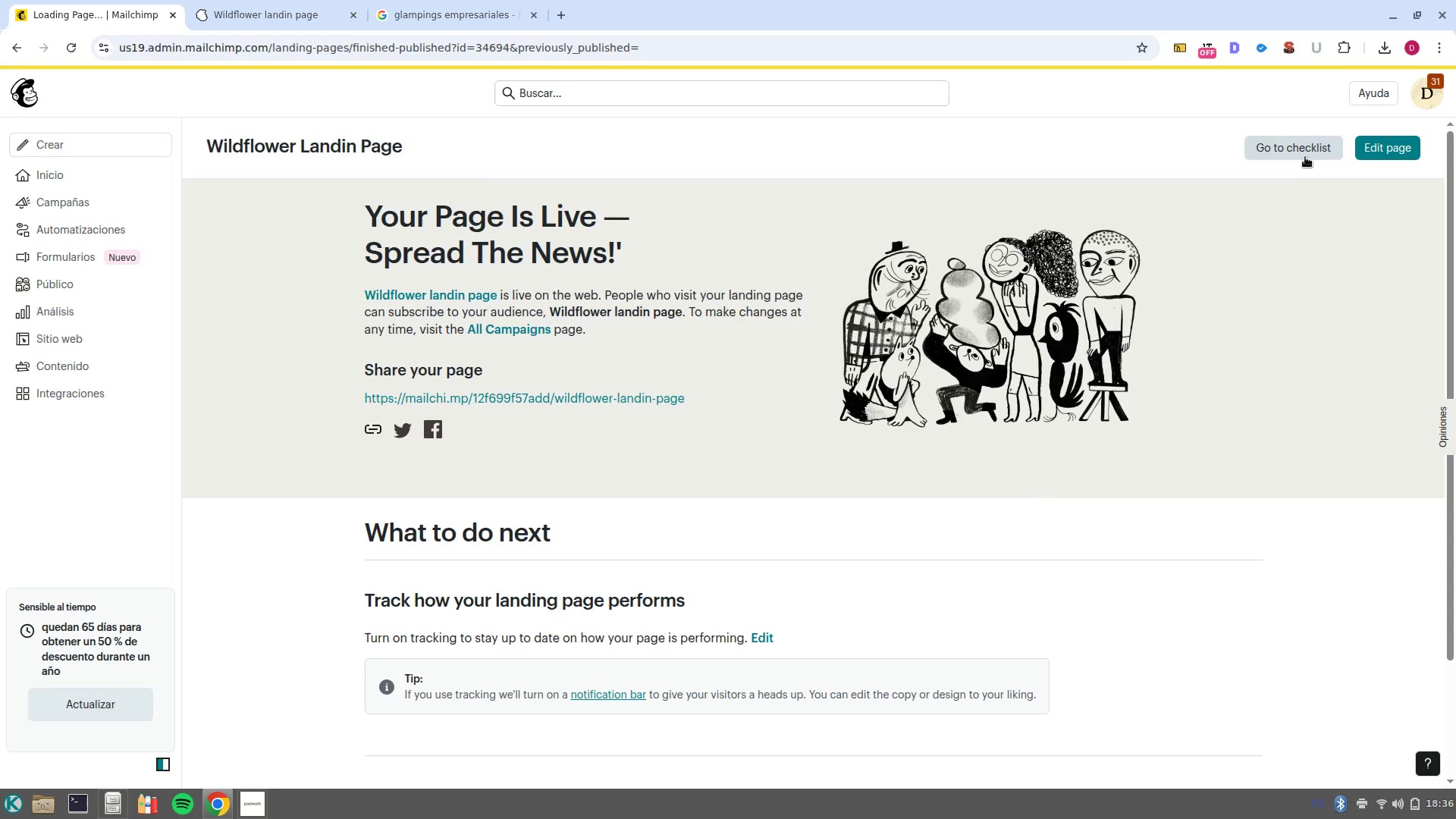 
left_click([1288, 156])
 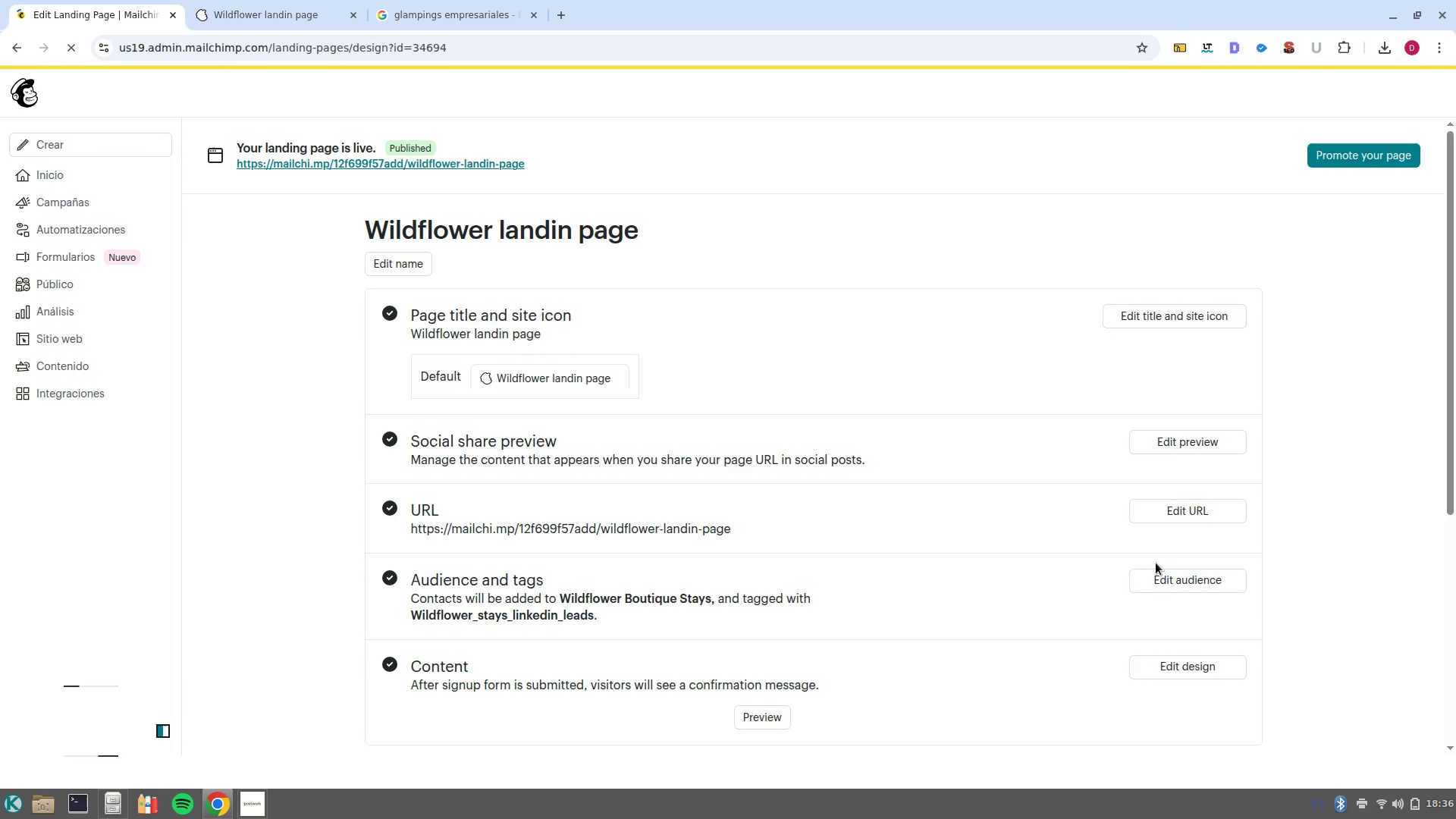 
wait(15.82)
 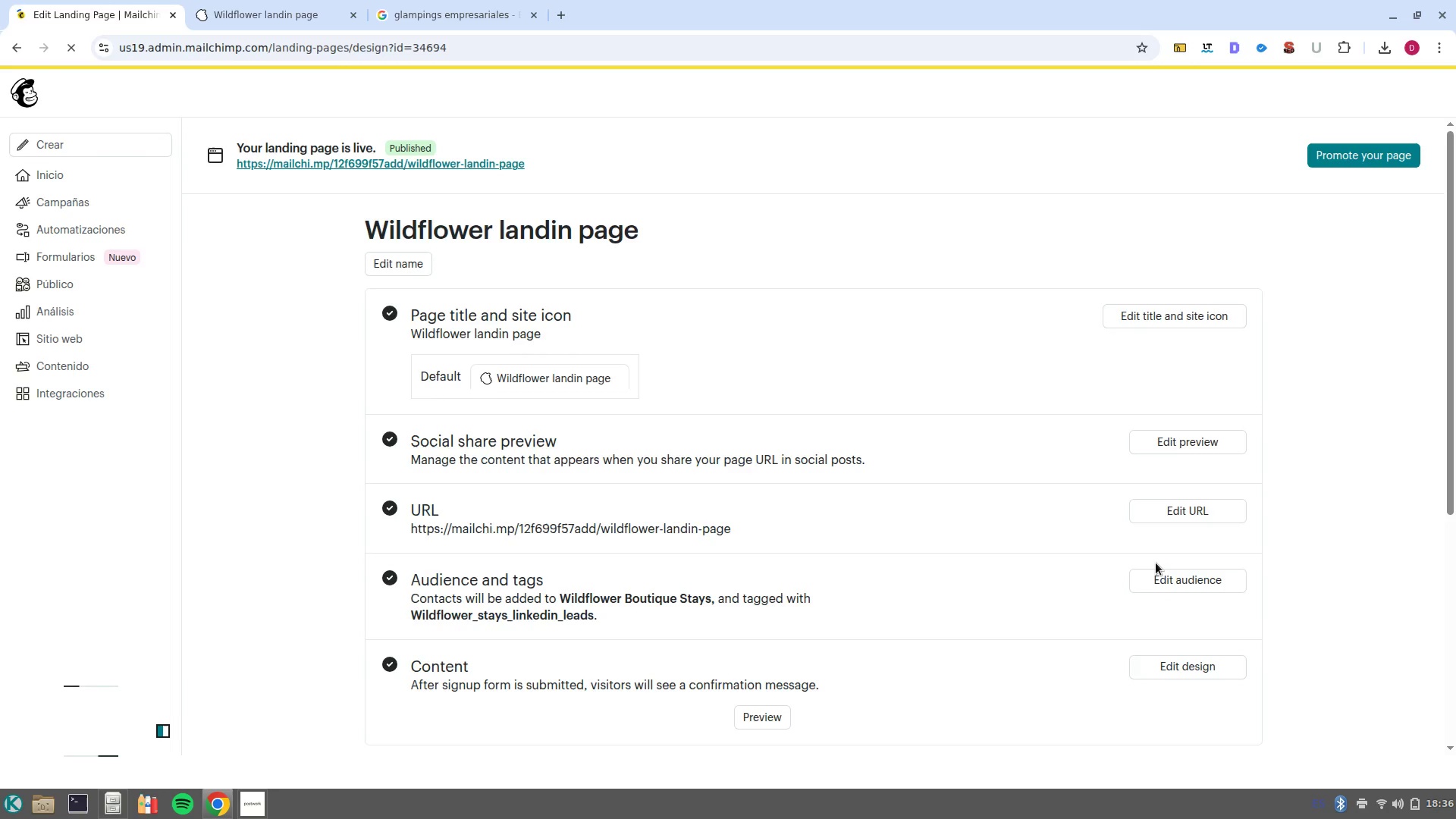 
mouse_move([1125, 541])
 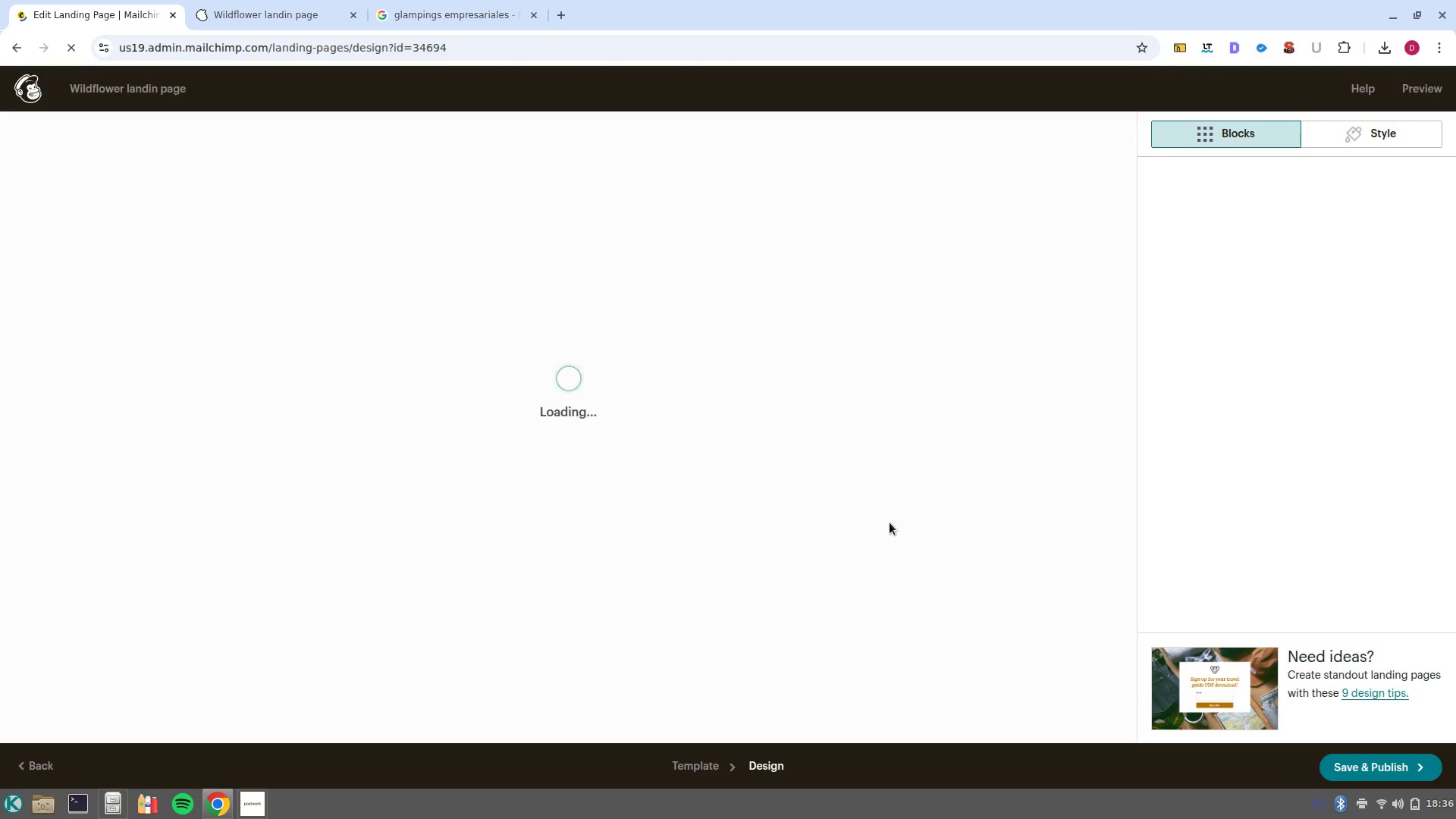 
wait(6.65)
 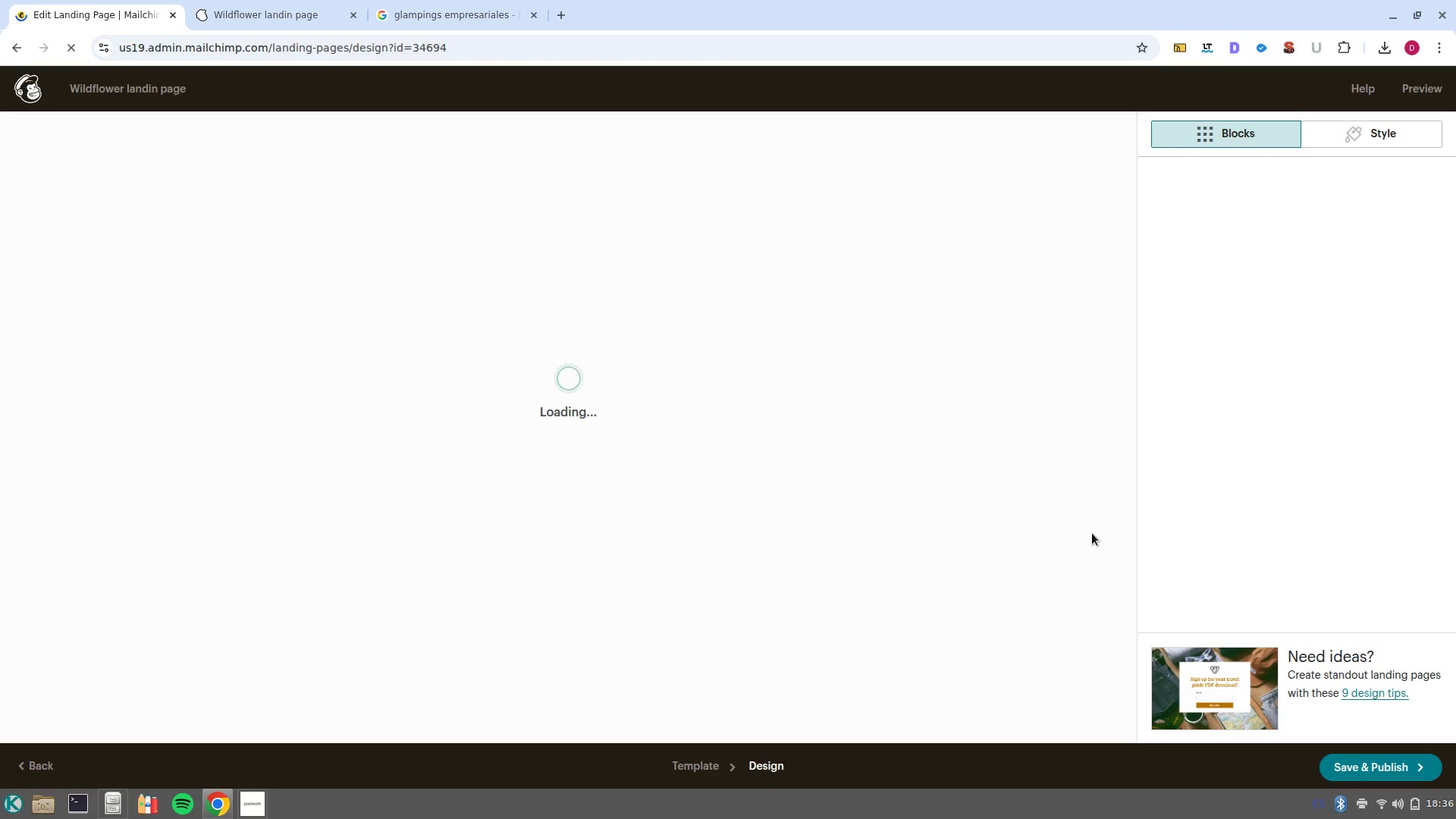 
left_click([244, 814])